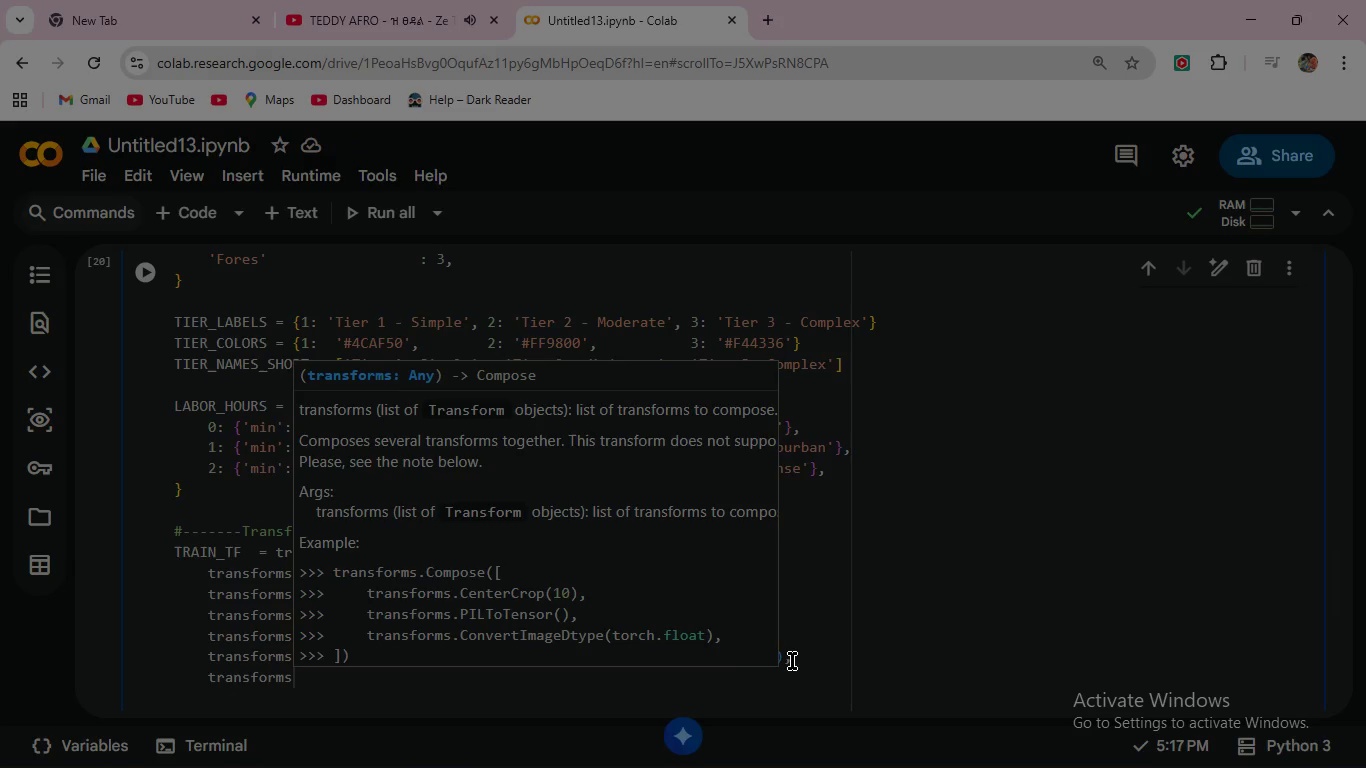 
key(Period)
 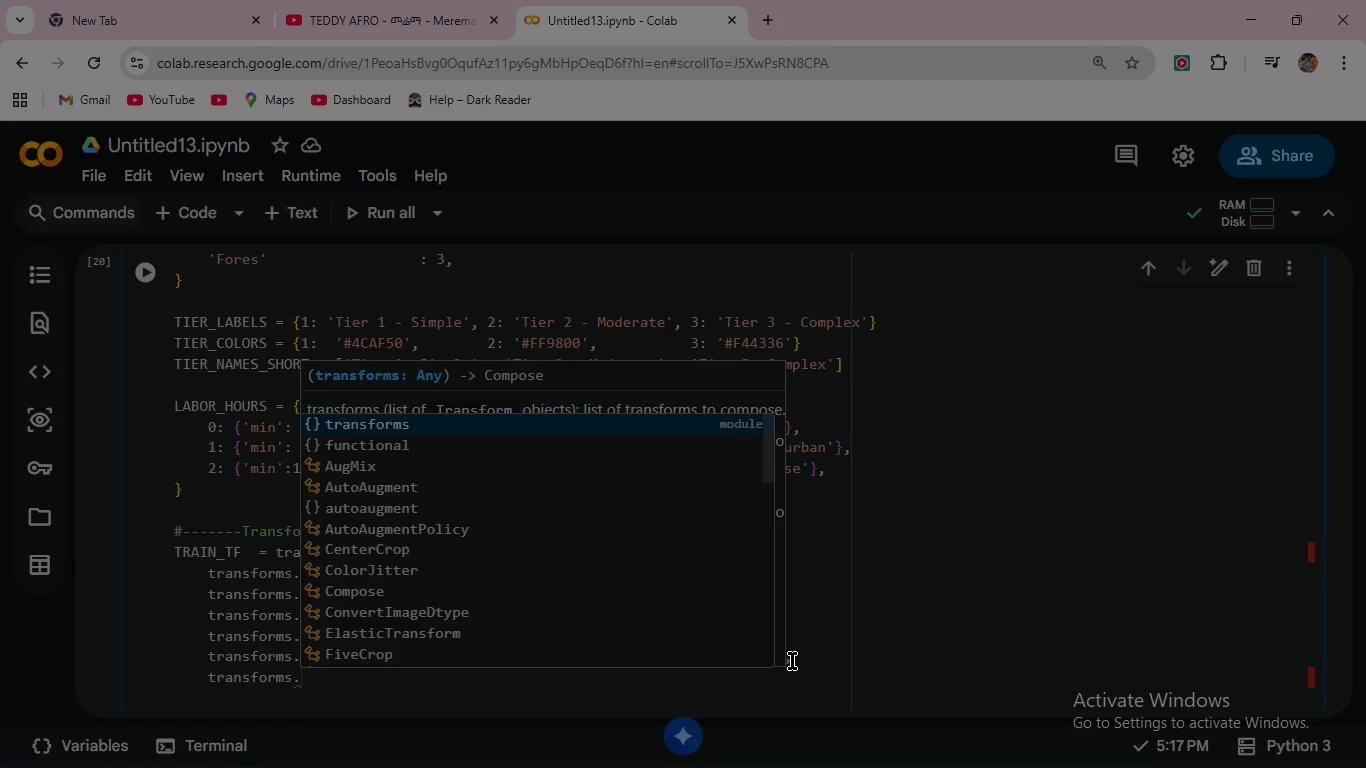 
hold_key(key=ShiftLeft, duration=1.5)
 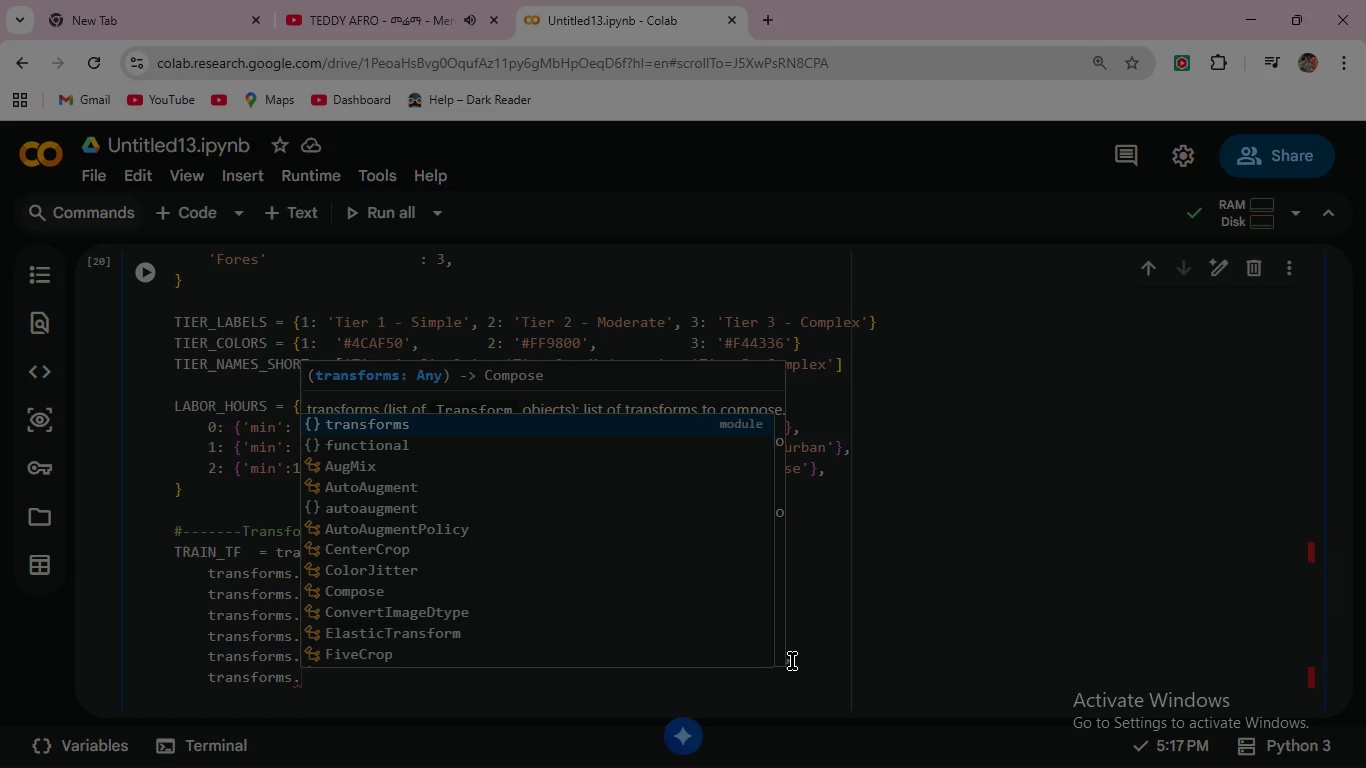 
type(To)
 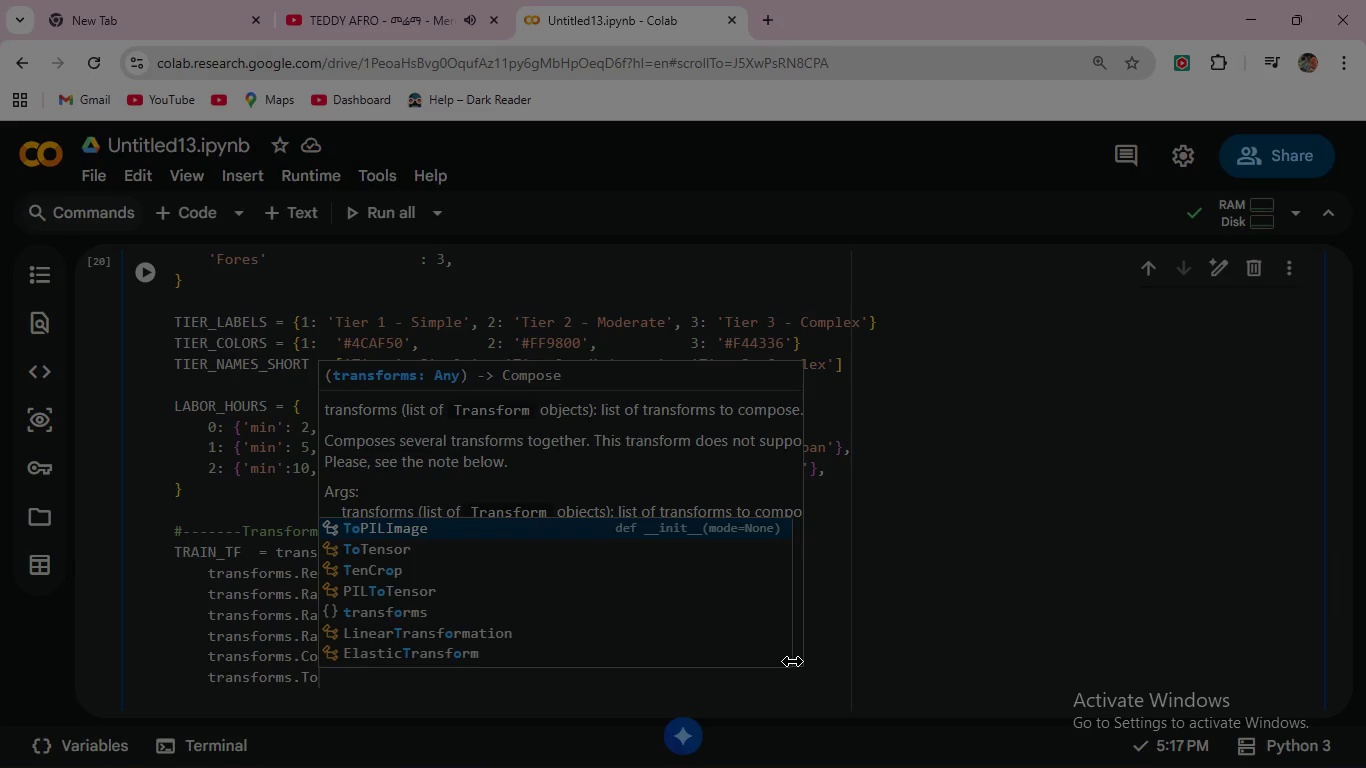 
wait(5.36)
 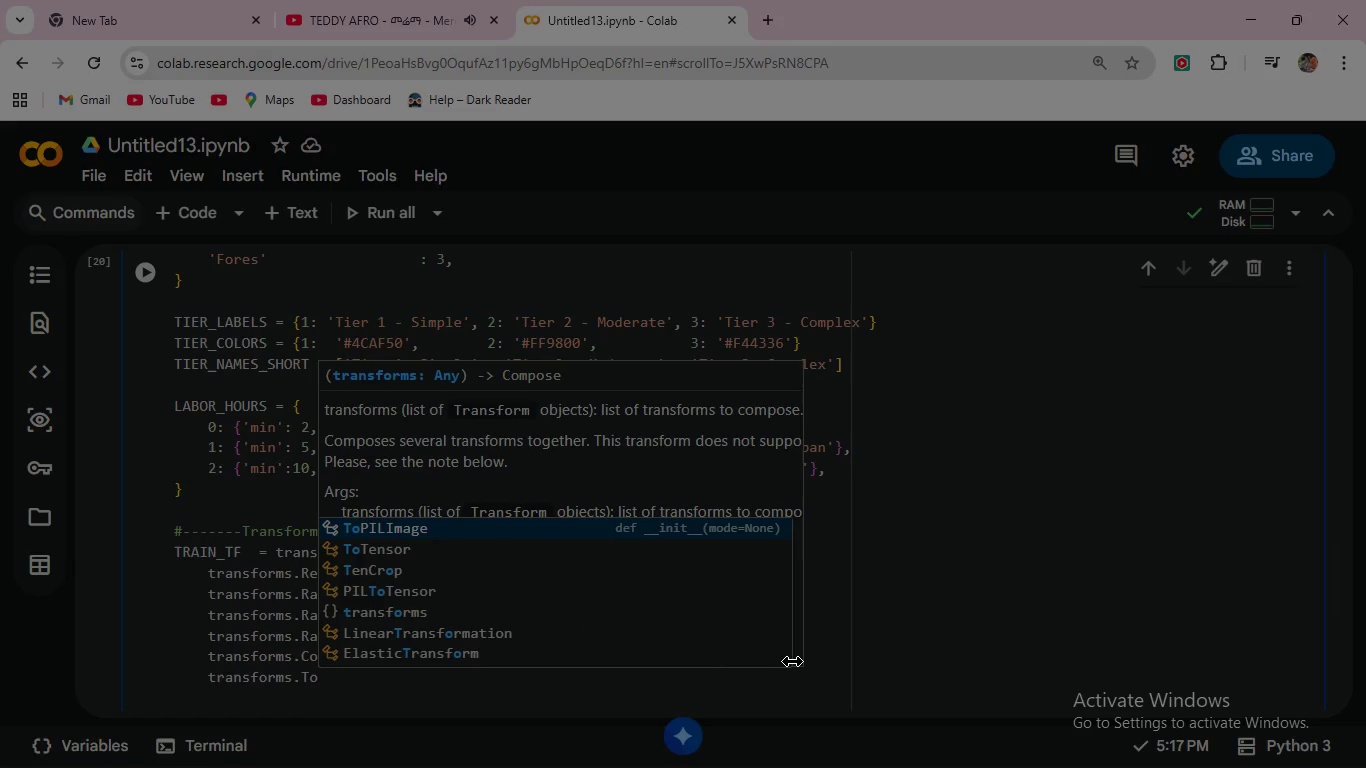 
key(ArrowDown)
 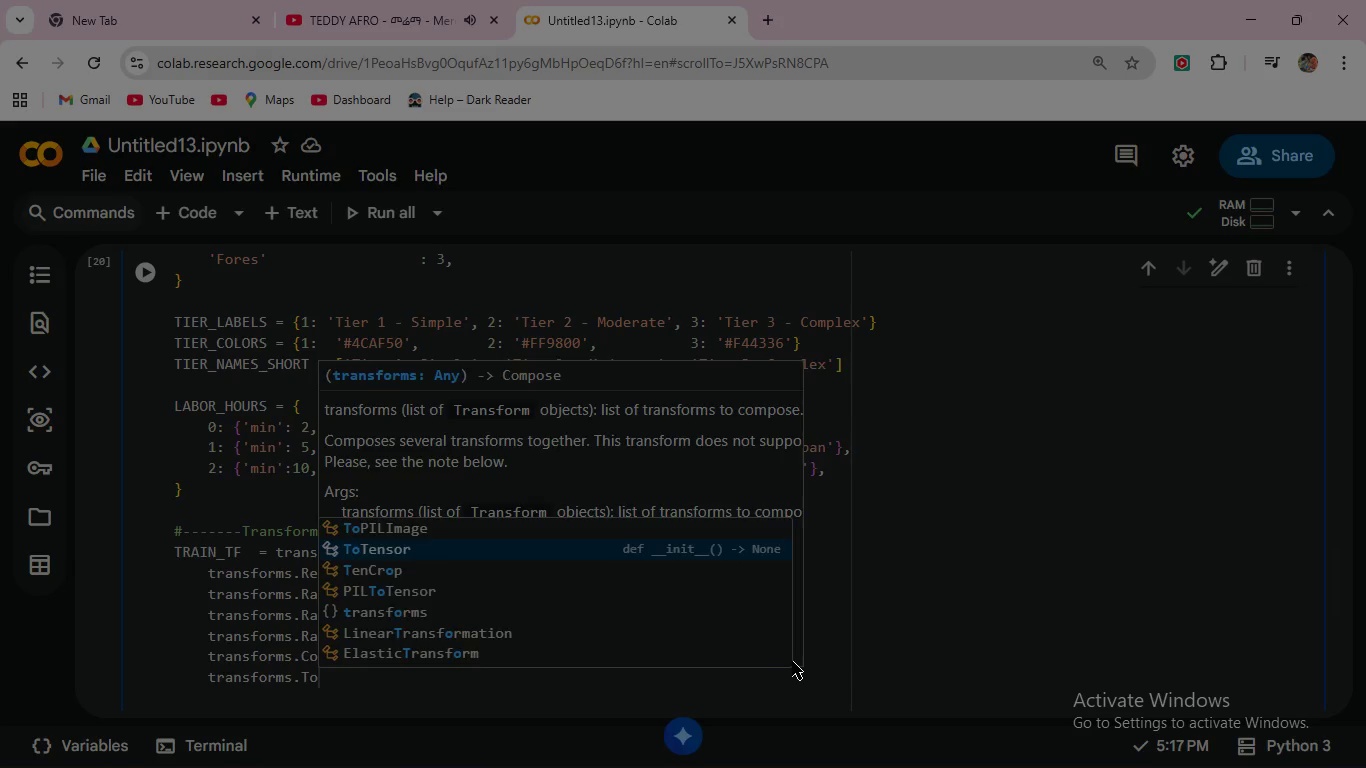 
key(Enter)
 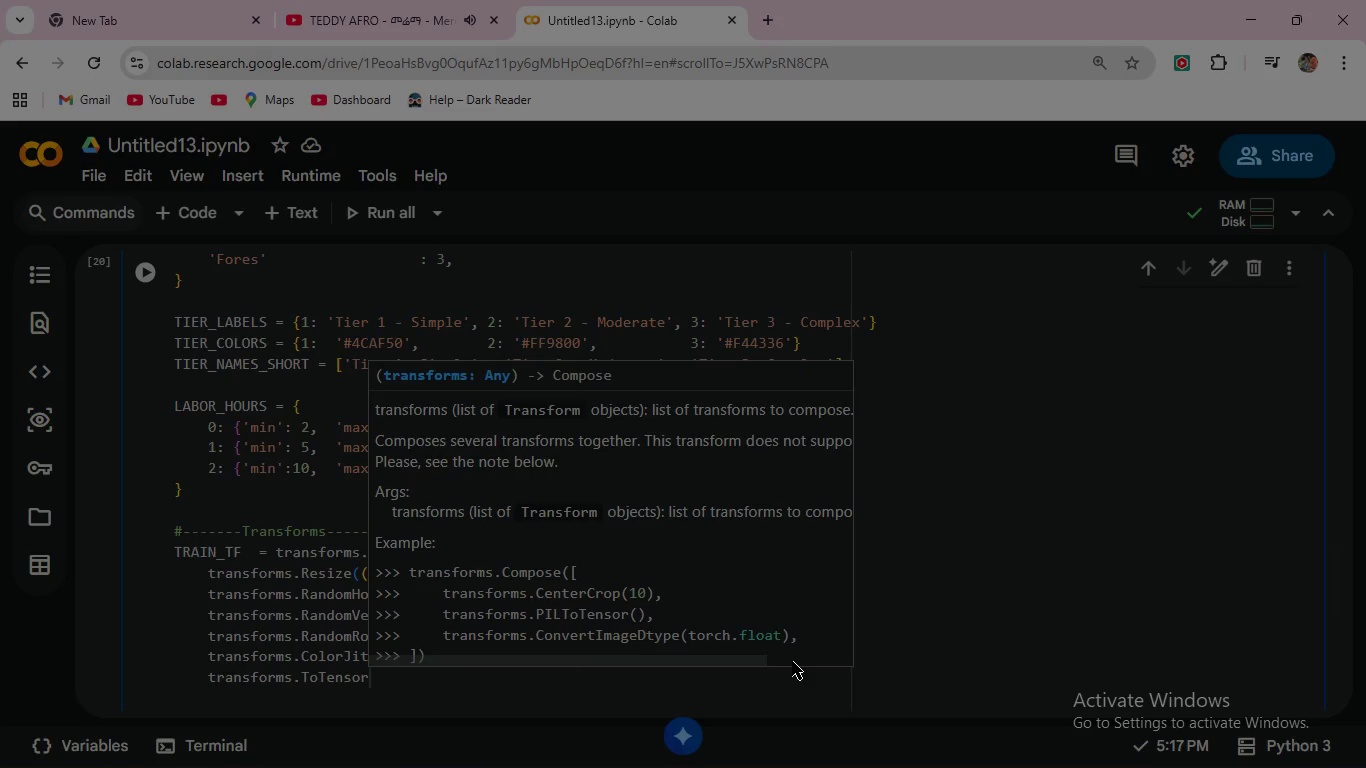 
key(Shift+9)
 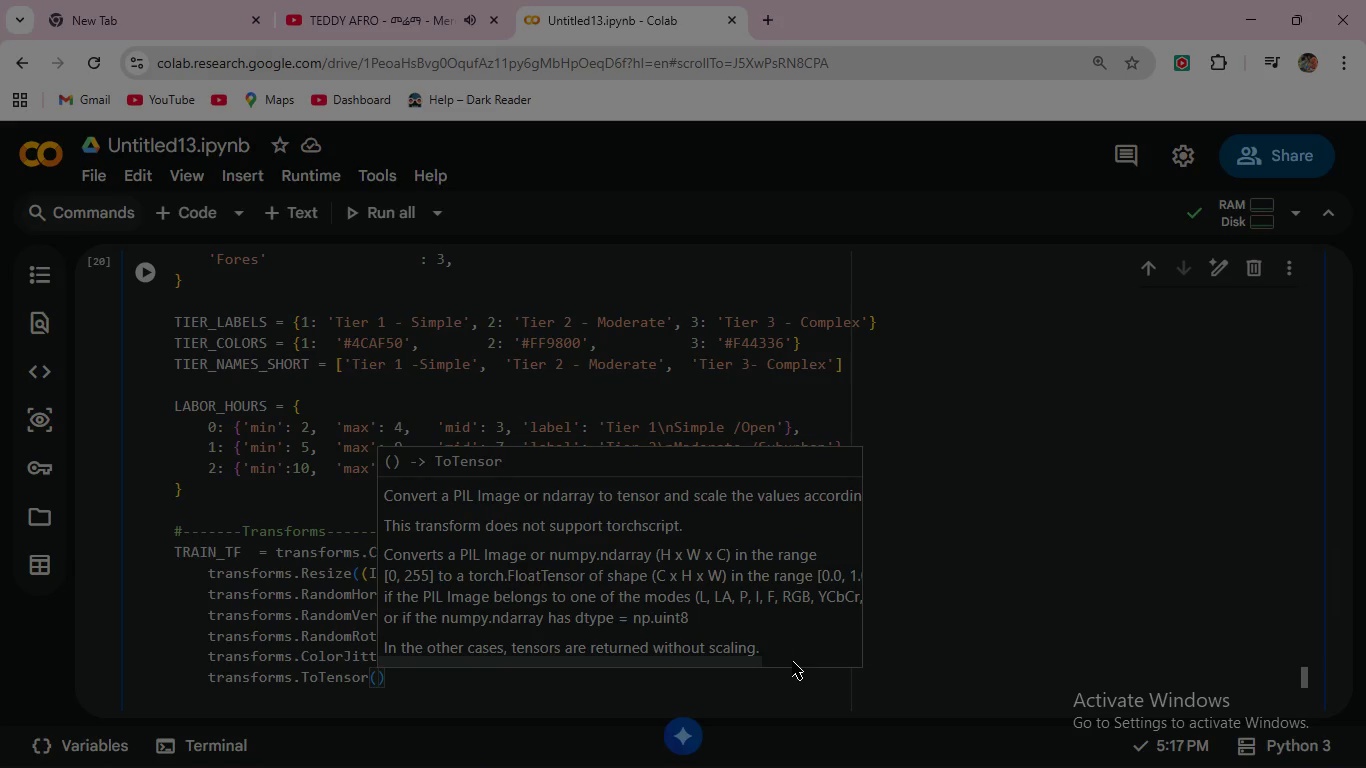 
key(ArrowRight)
 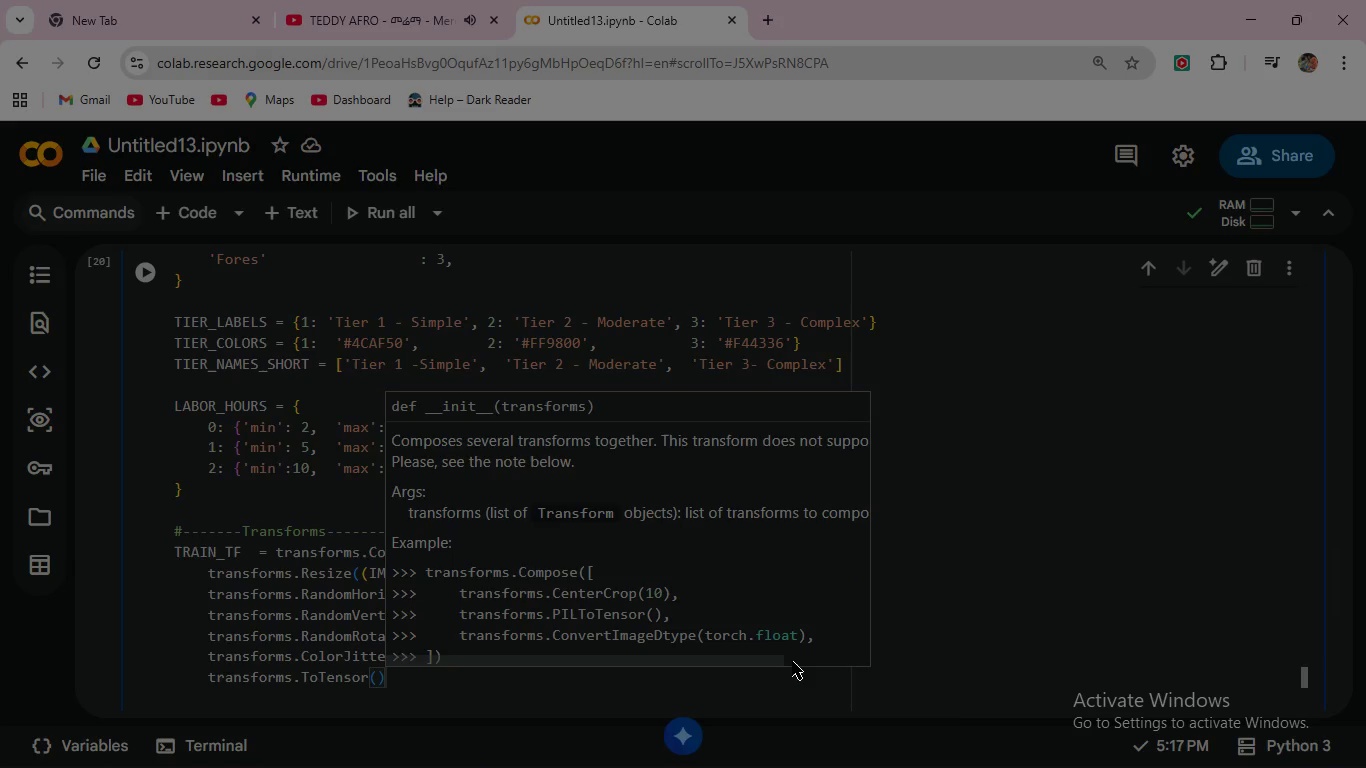 
key(Comma)
 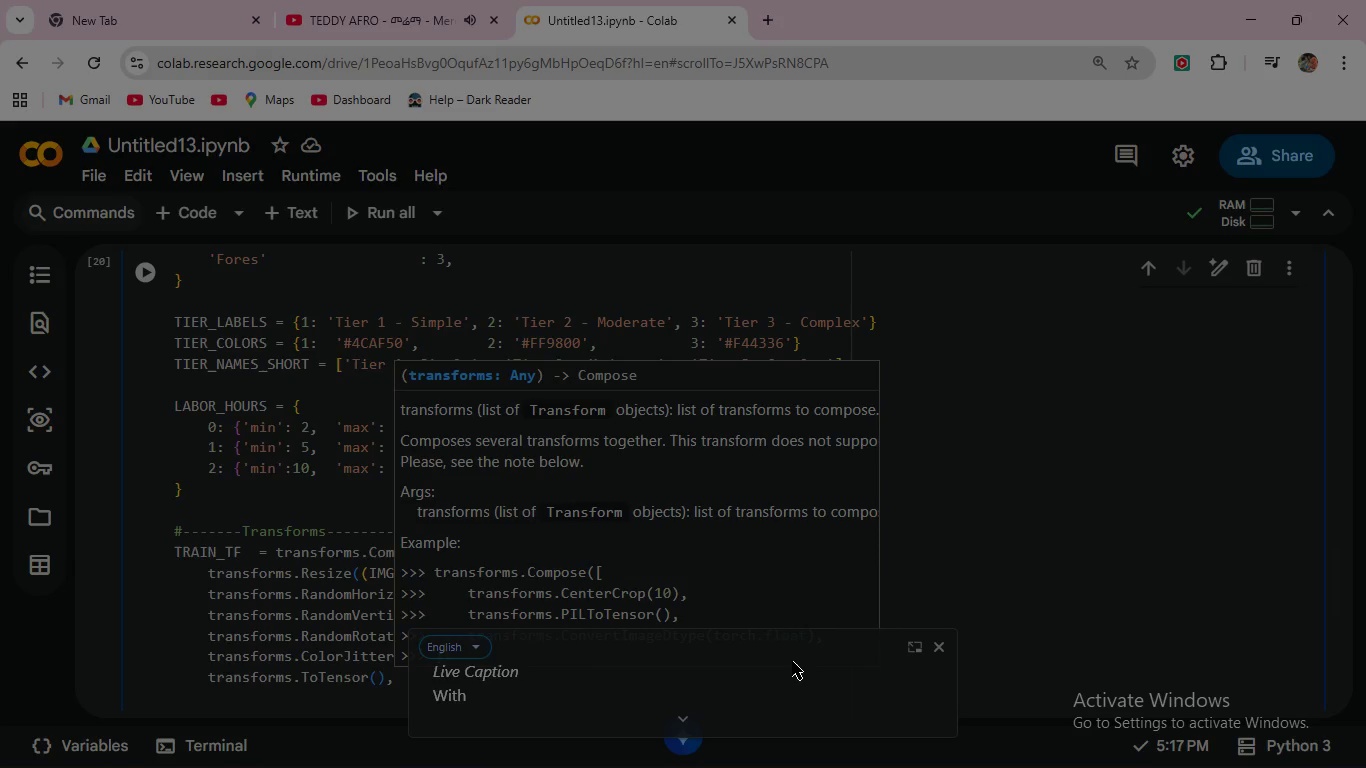 
wait(8.28)
 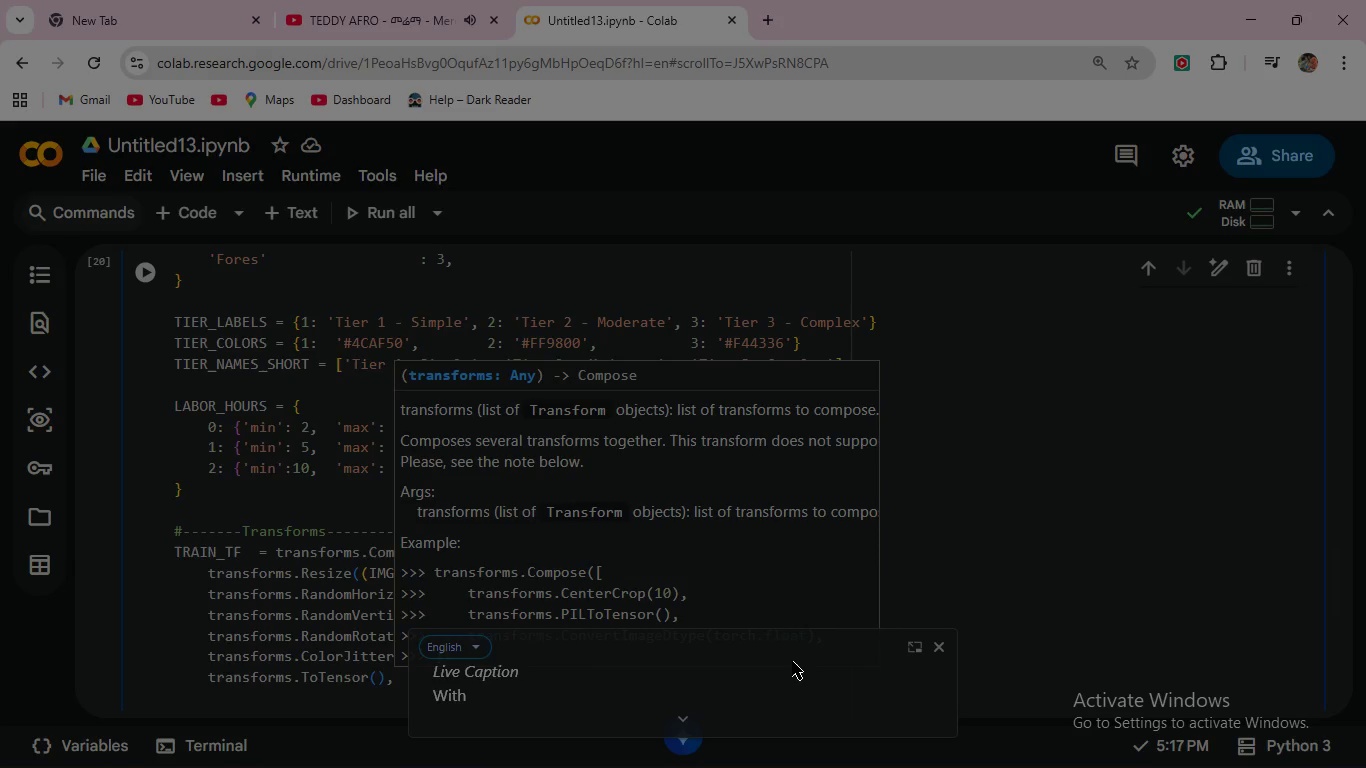 
left_click([943, 648])
 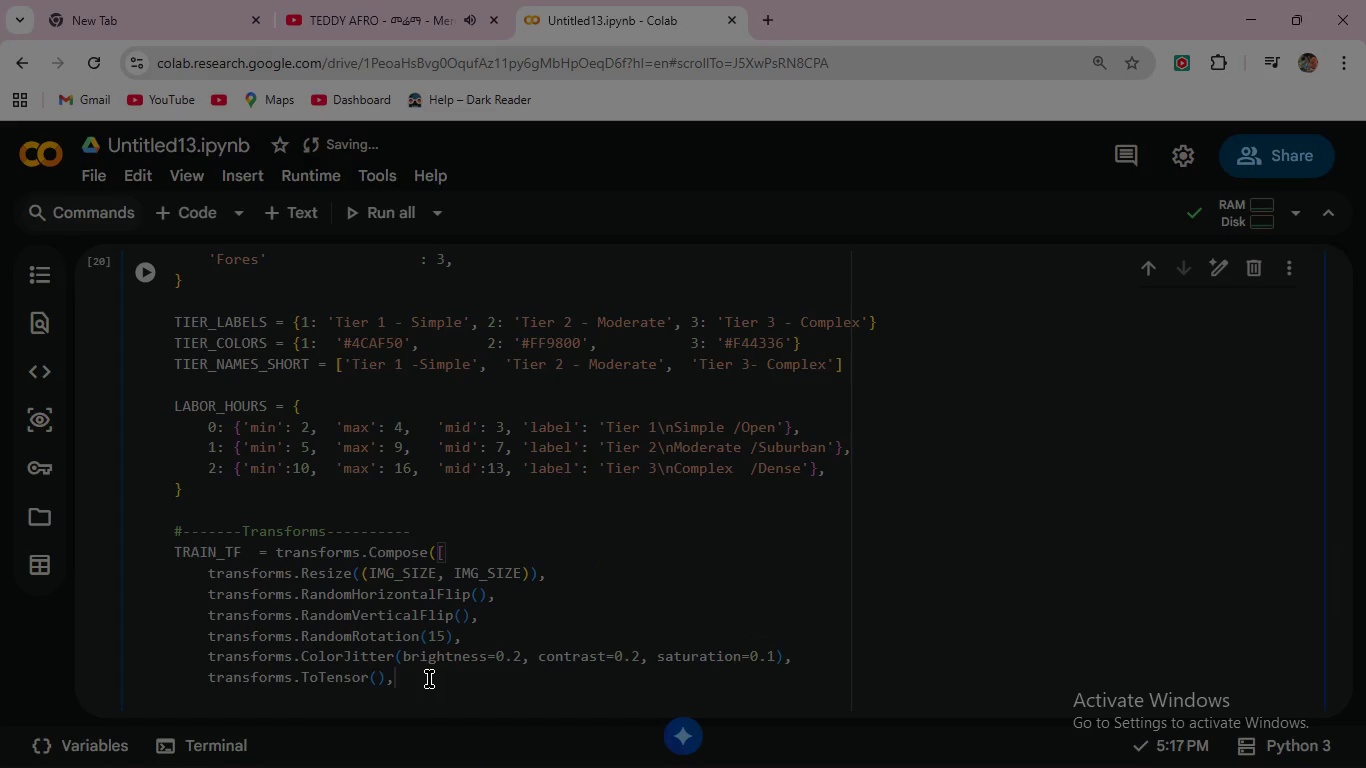 
double_click([429, 679])
 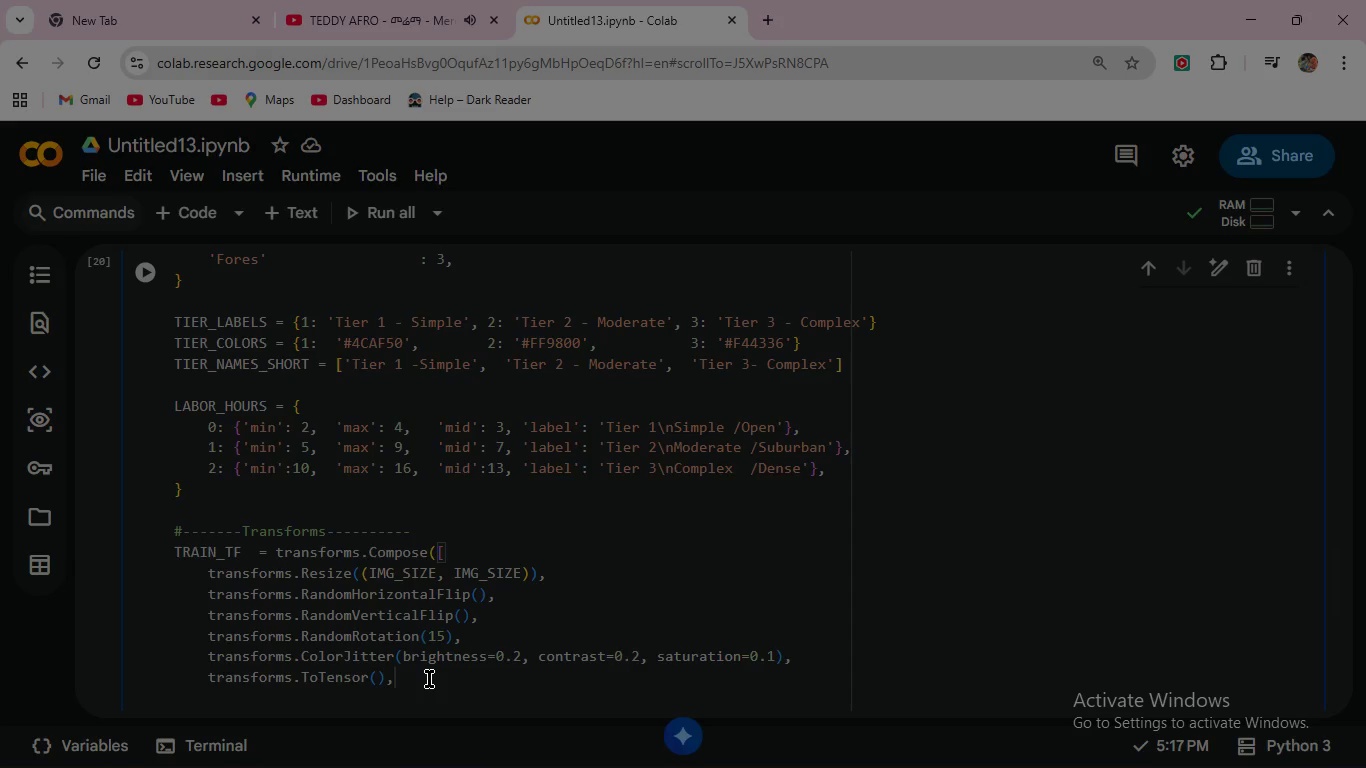 
key(Enter)
 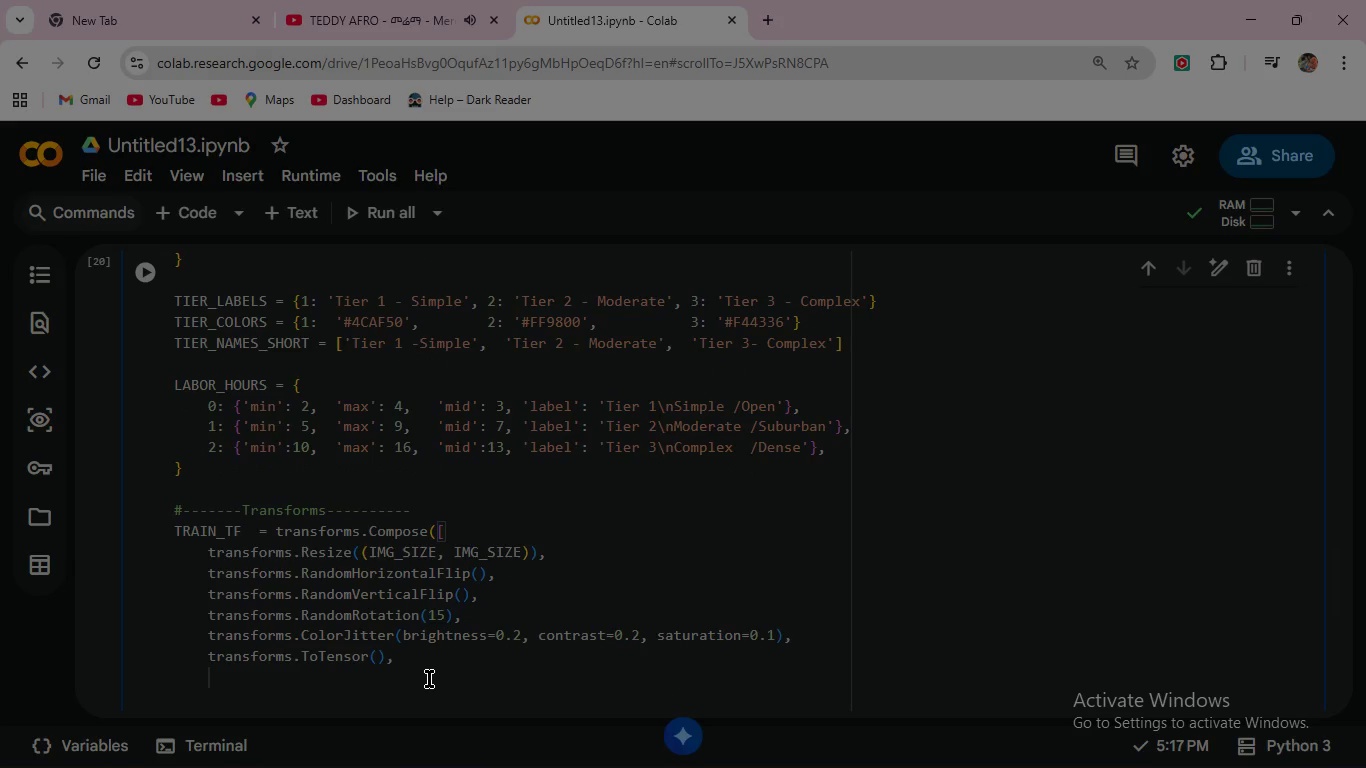 
type(transforms.N)
 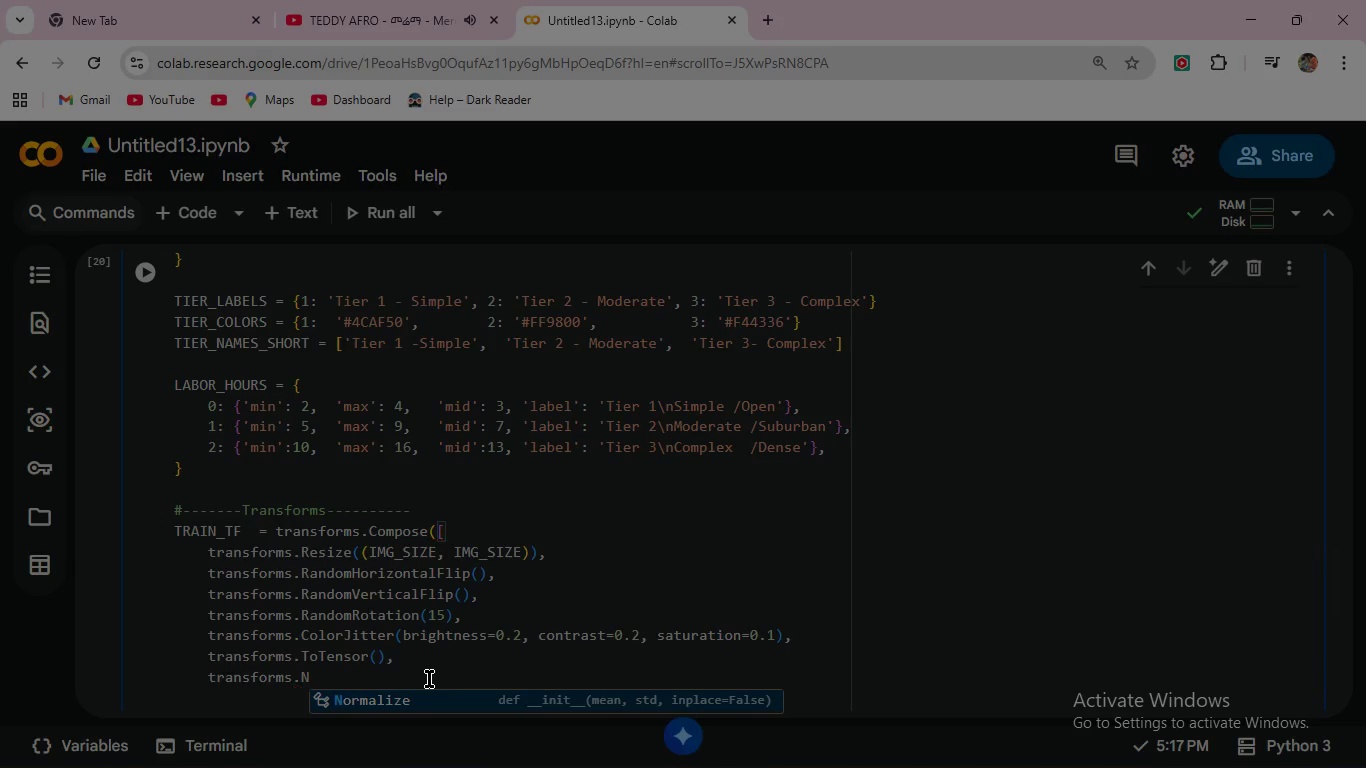 
key(Enter)
 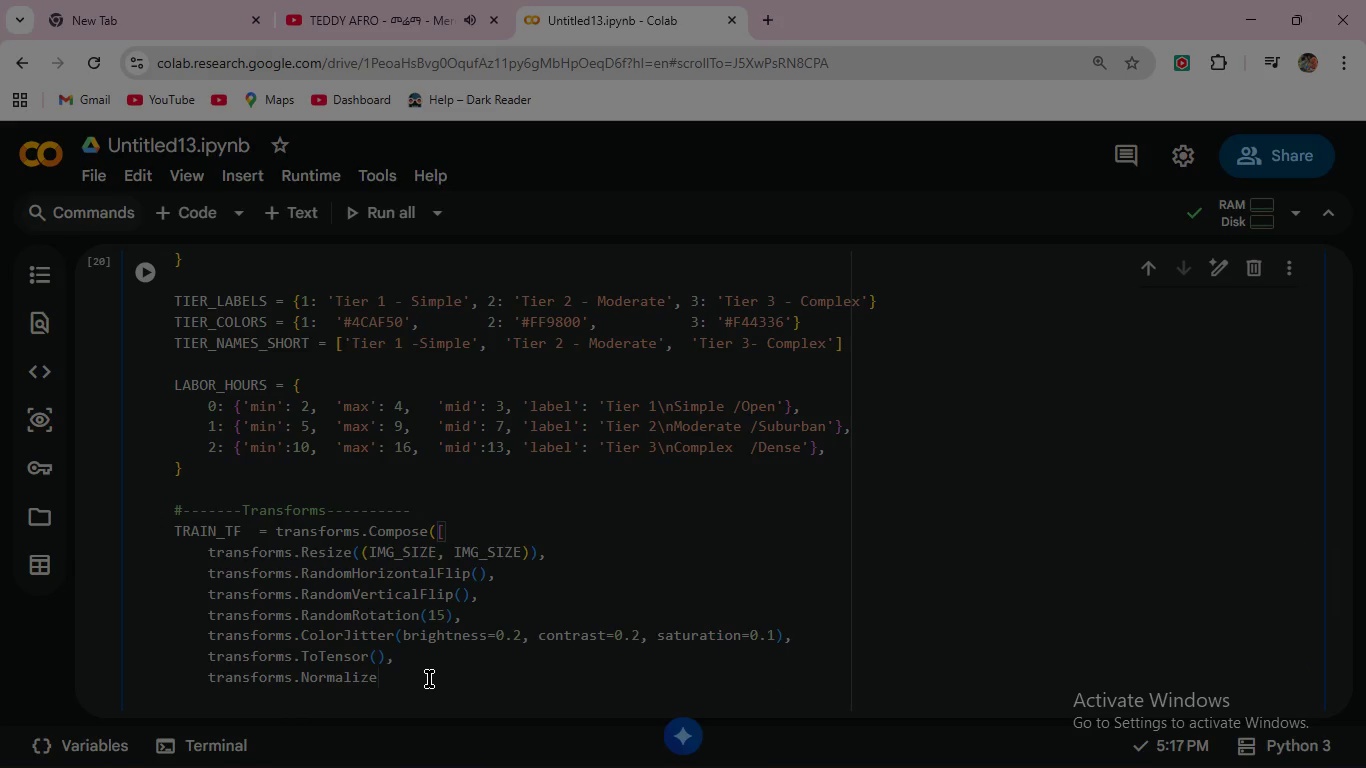 
type(([0.485, 0.456, 0.406)
 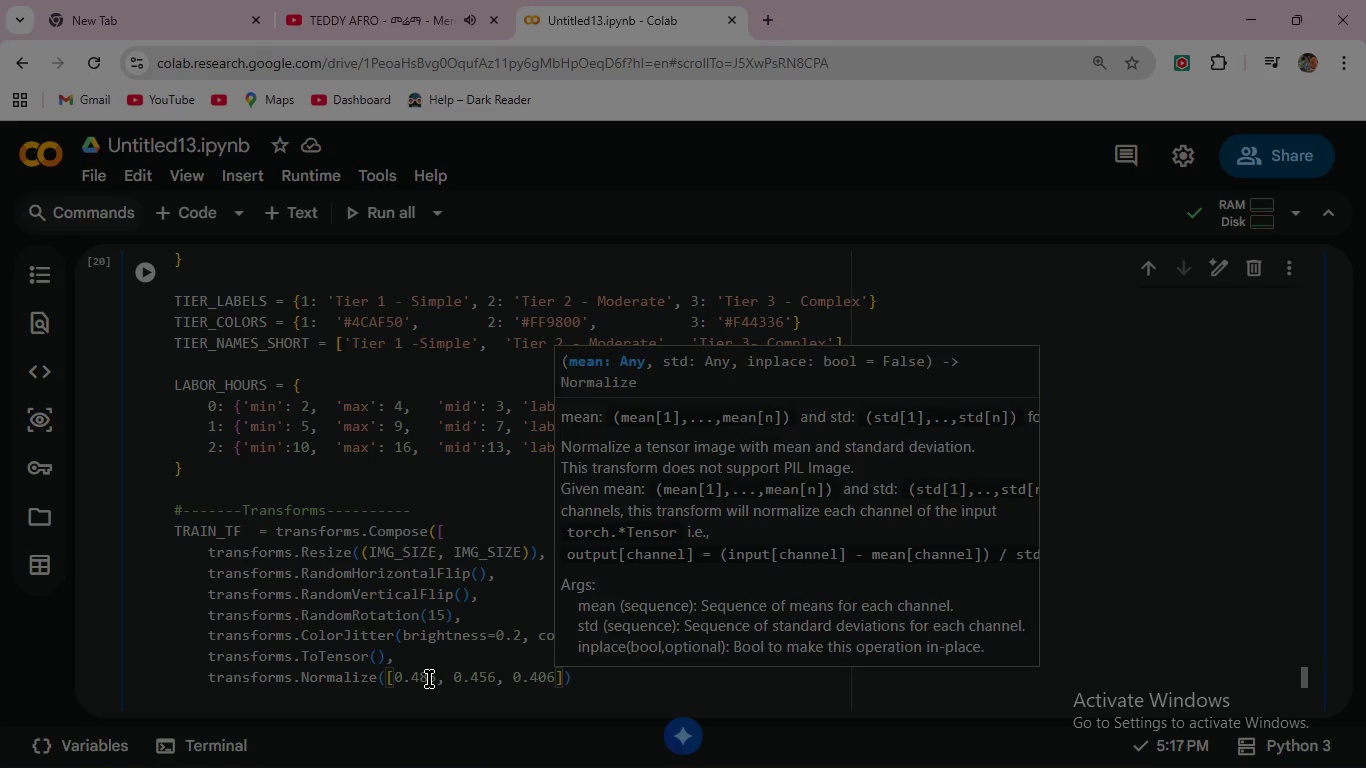 
key(ArrowRight)
 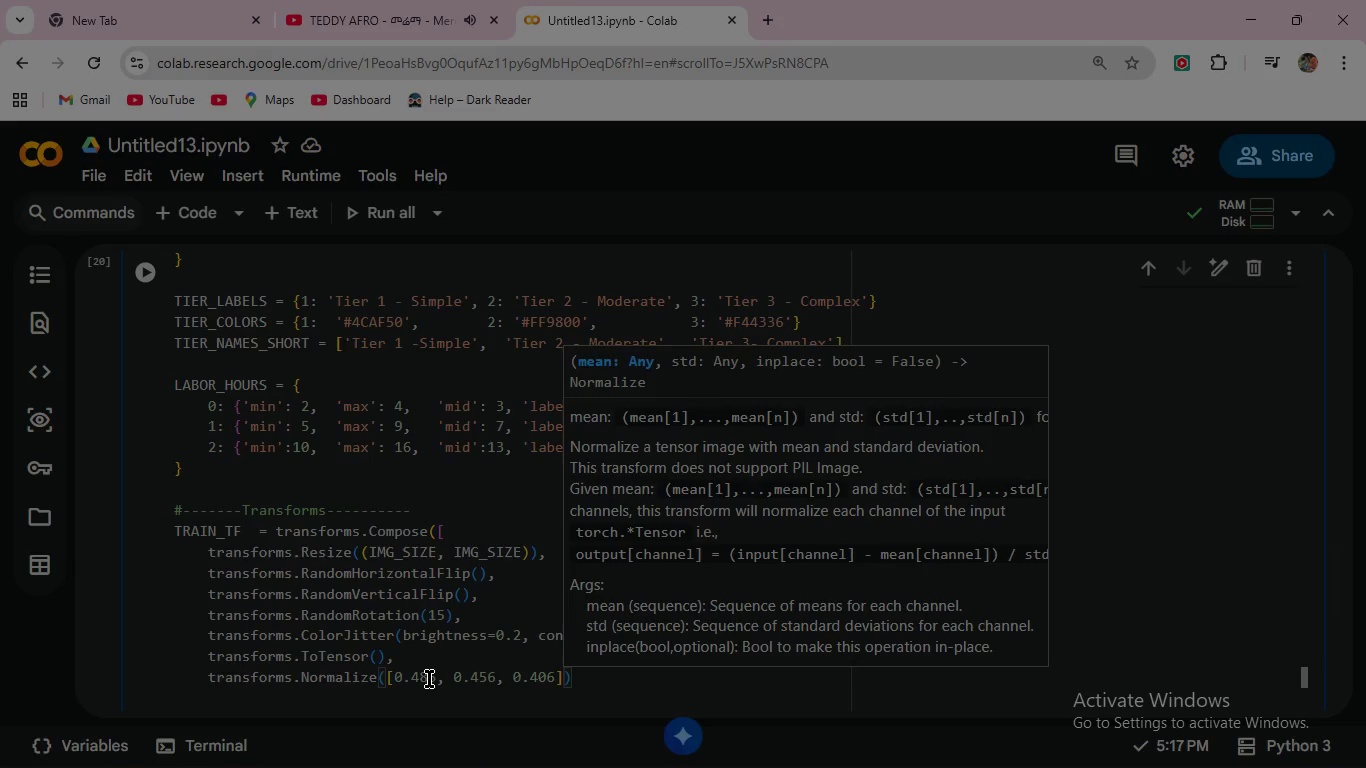 
key(Comma)
 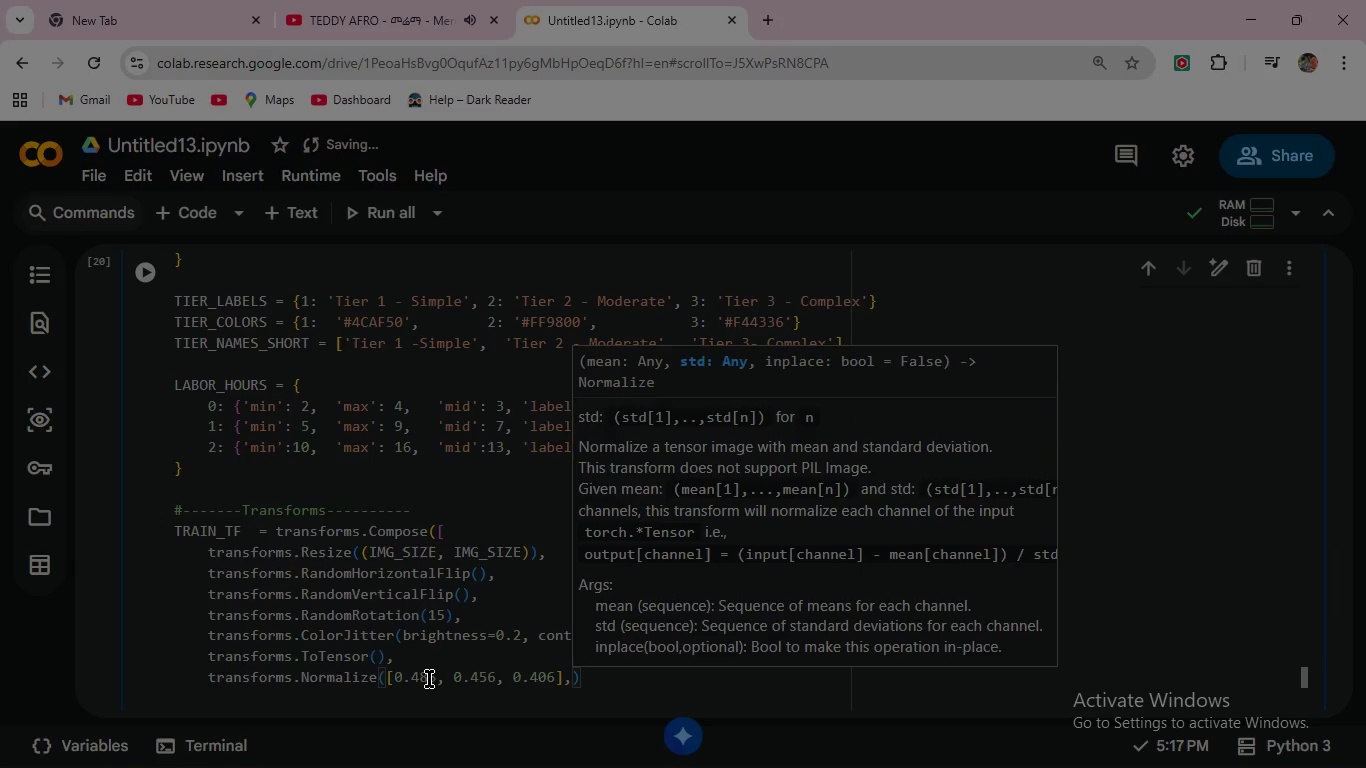 
type( [0.229, 0.224, 0.225)
 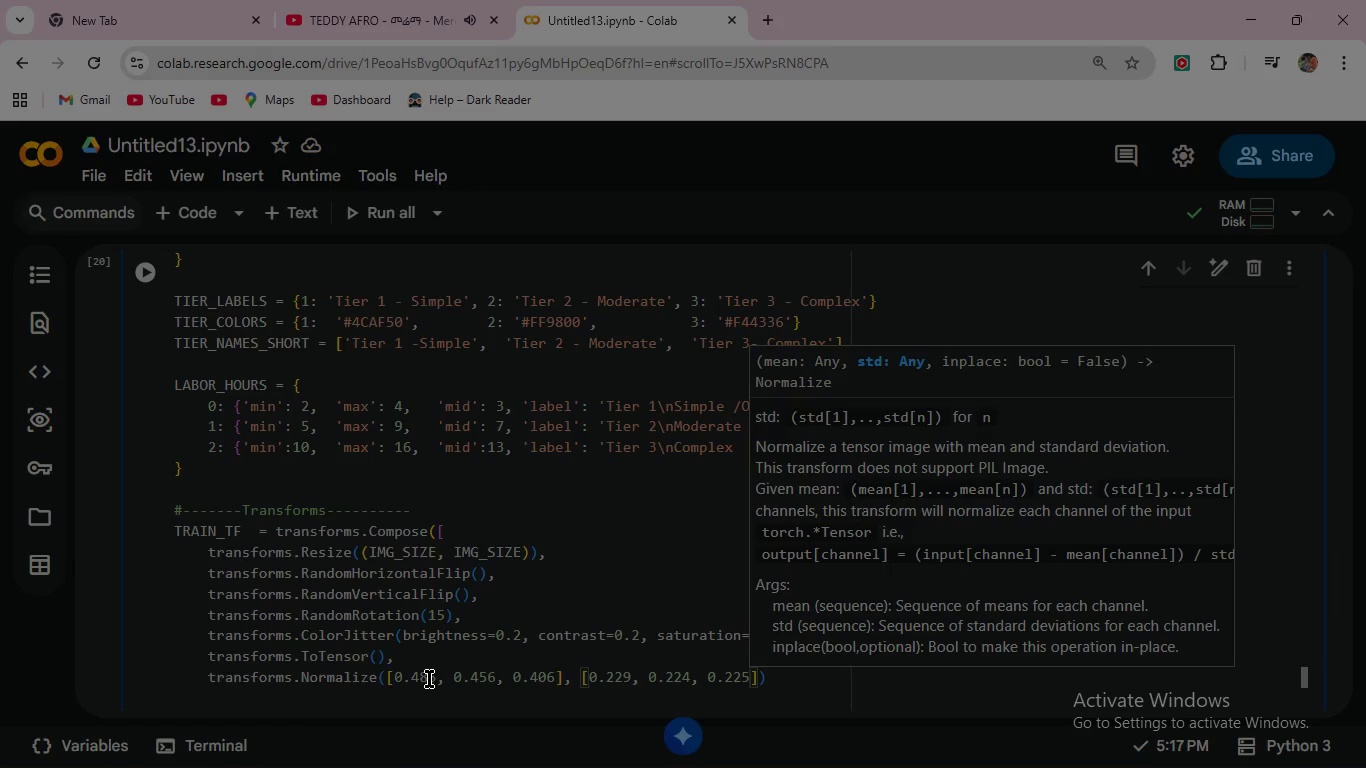 
key(ArrowRight)
 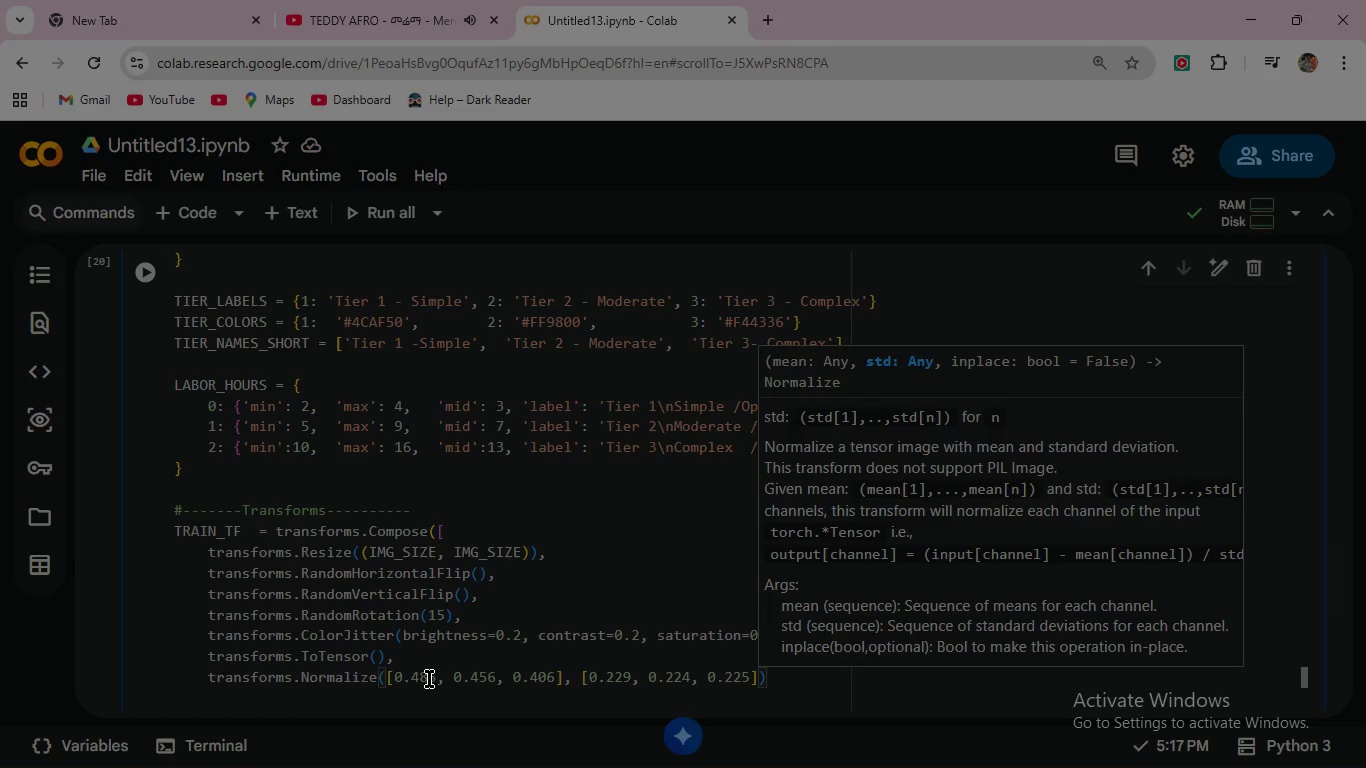 
key(ArrowRight)
 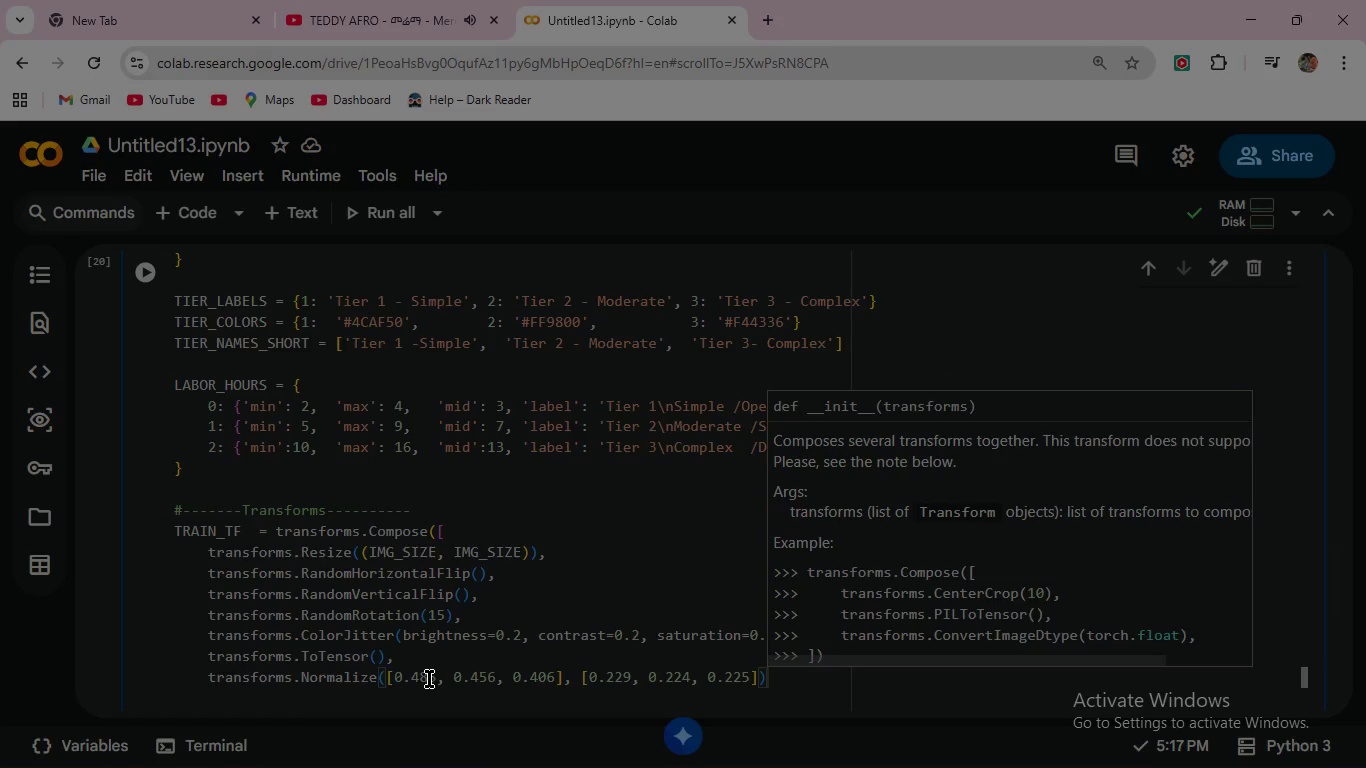 
key(Comma)
 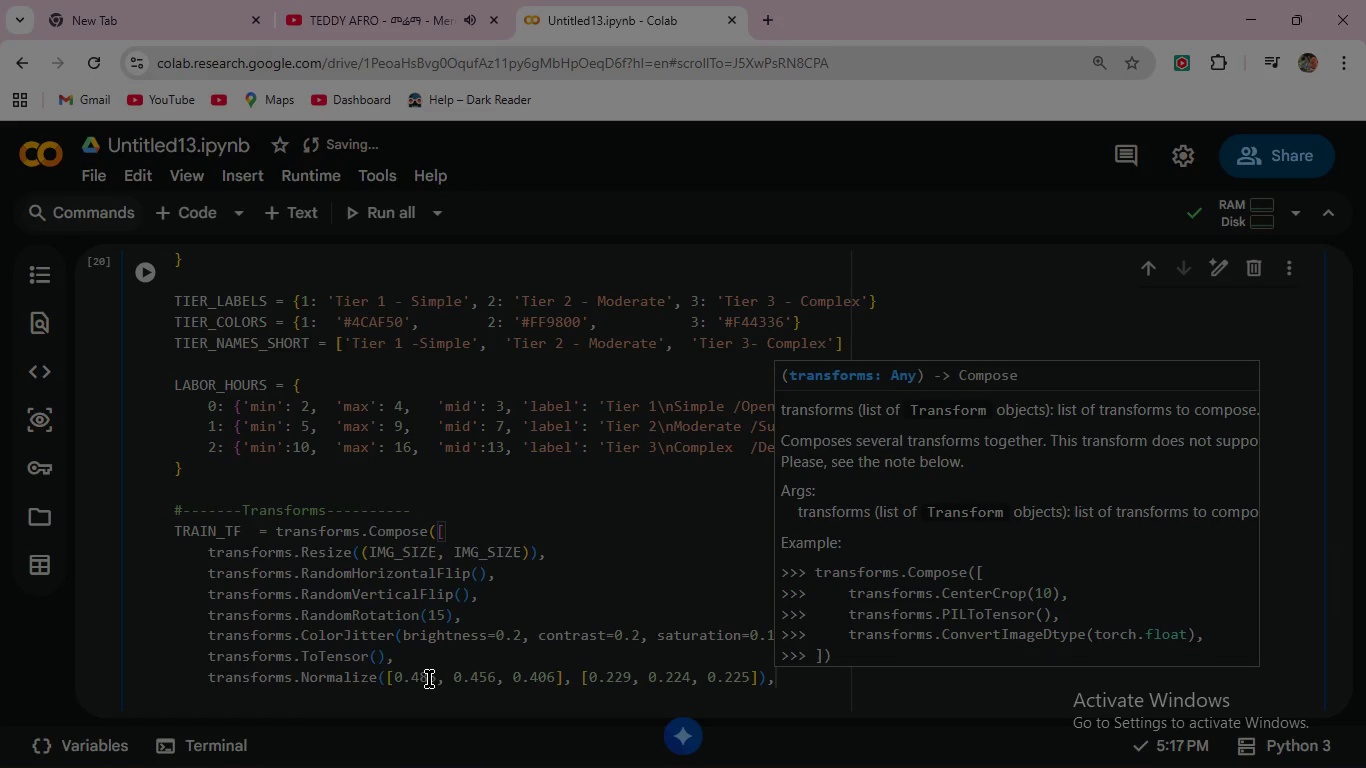 
wait(8.12)
 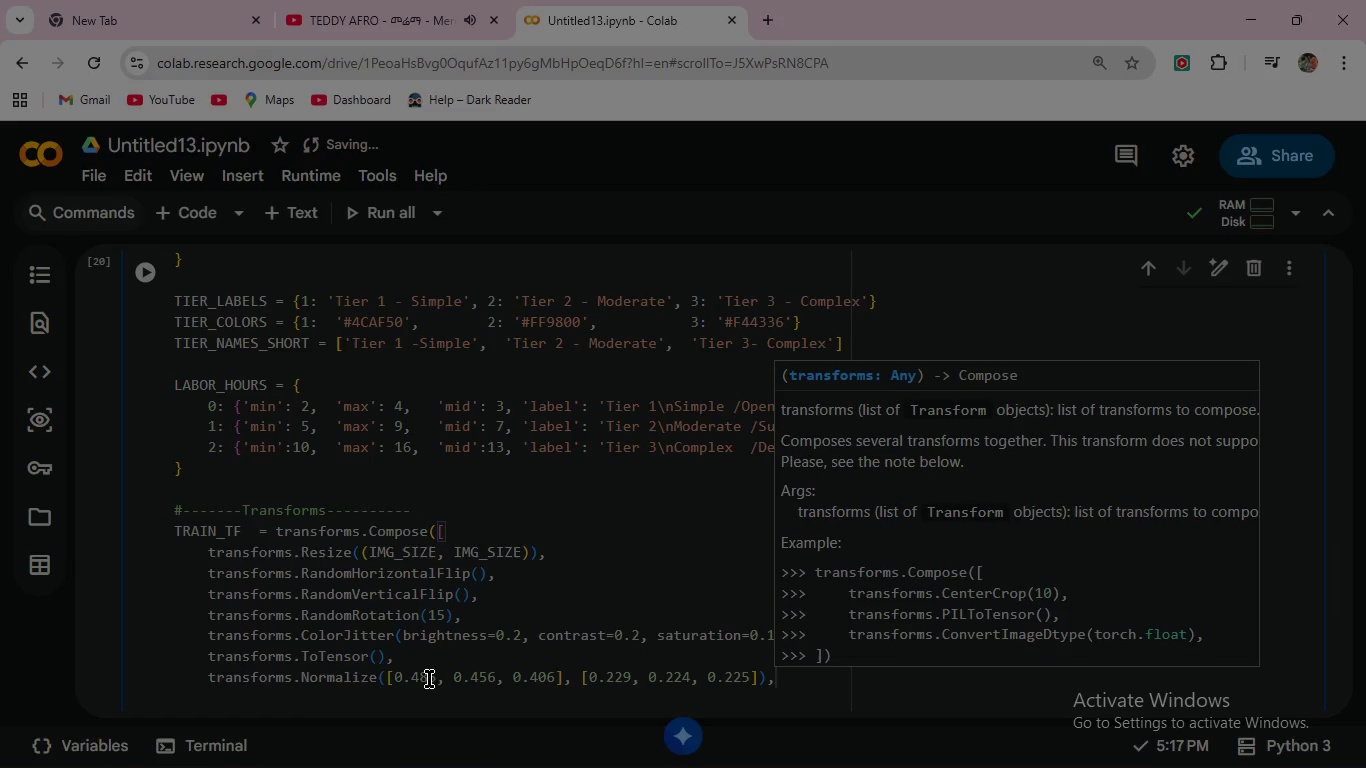 
scroll: coordinate [316, 622], scroll_direction: down, amount: 3.0
 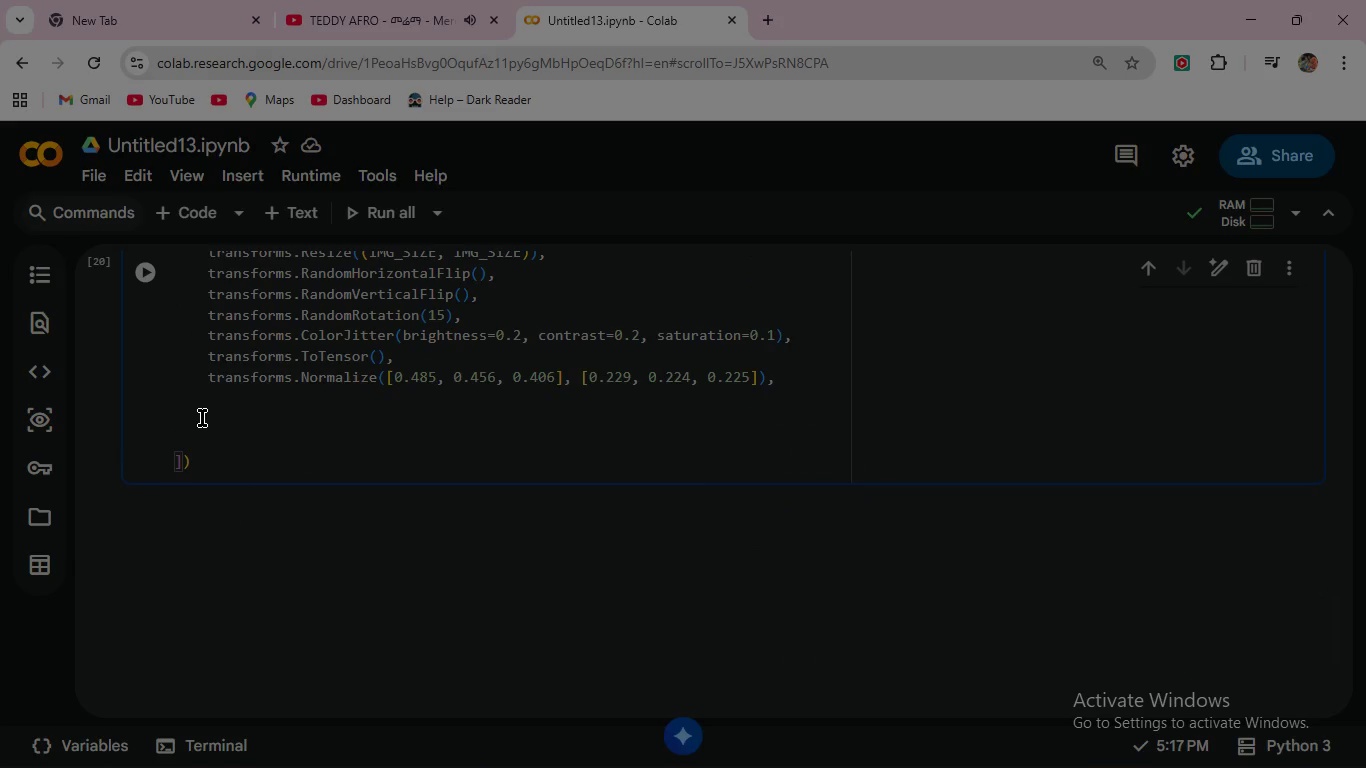 
key(Backspace)
 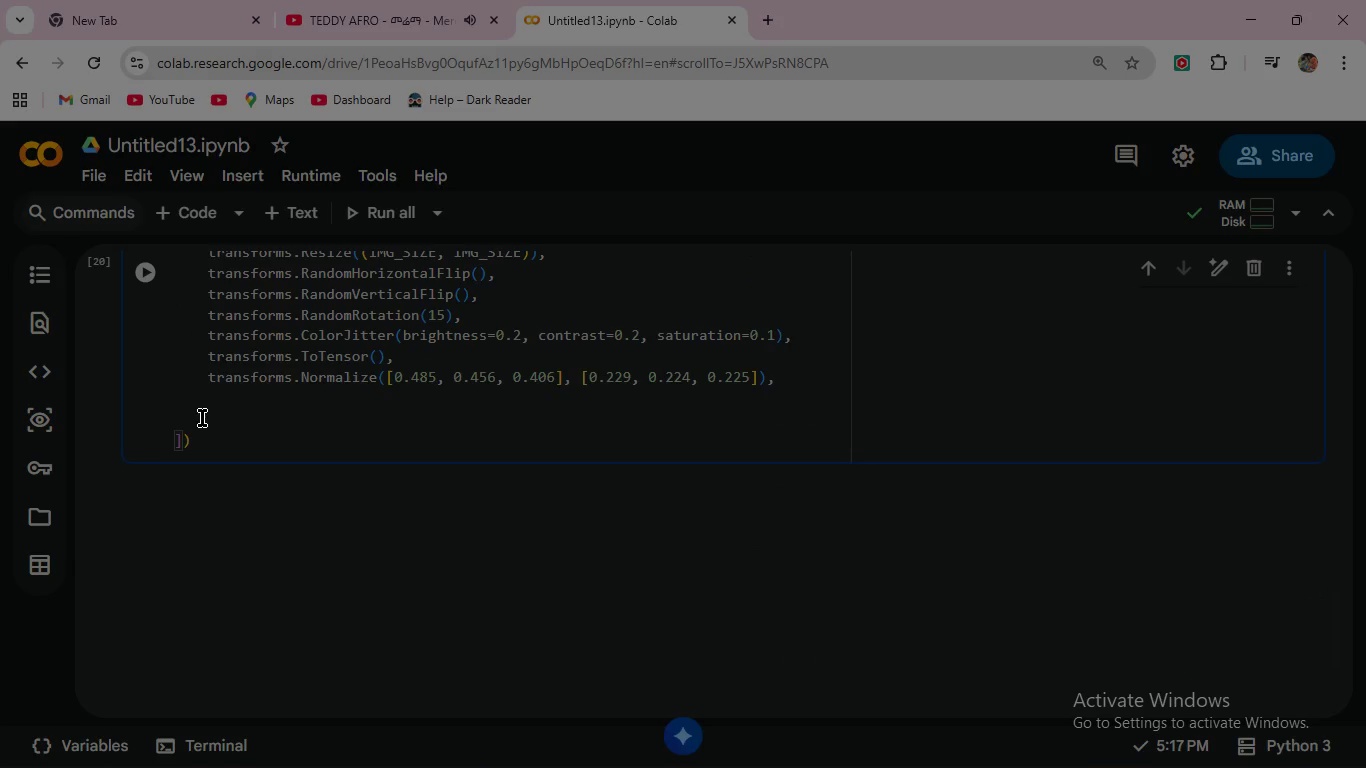 
key(Backspace)
 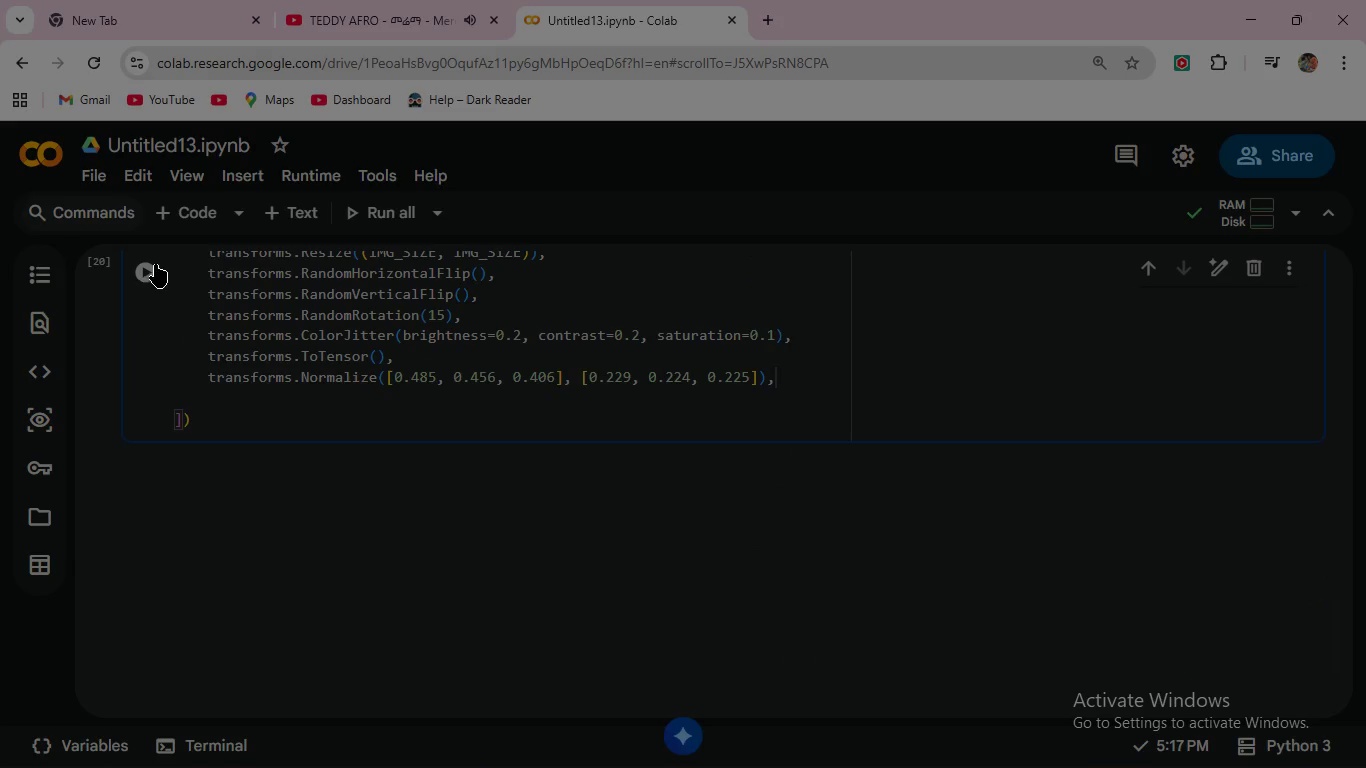 
left_click([147, 269])
 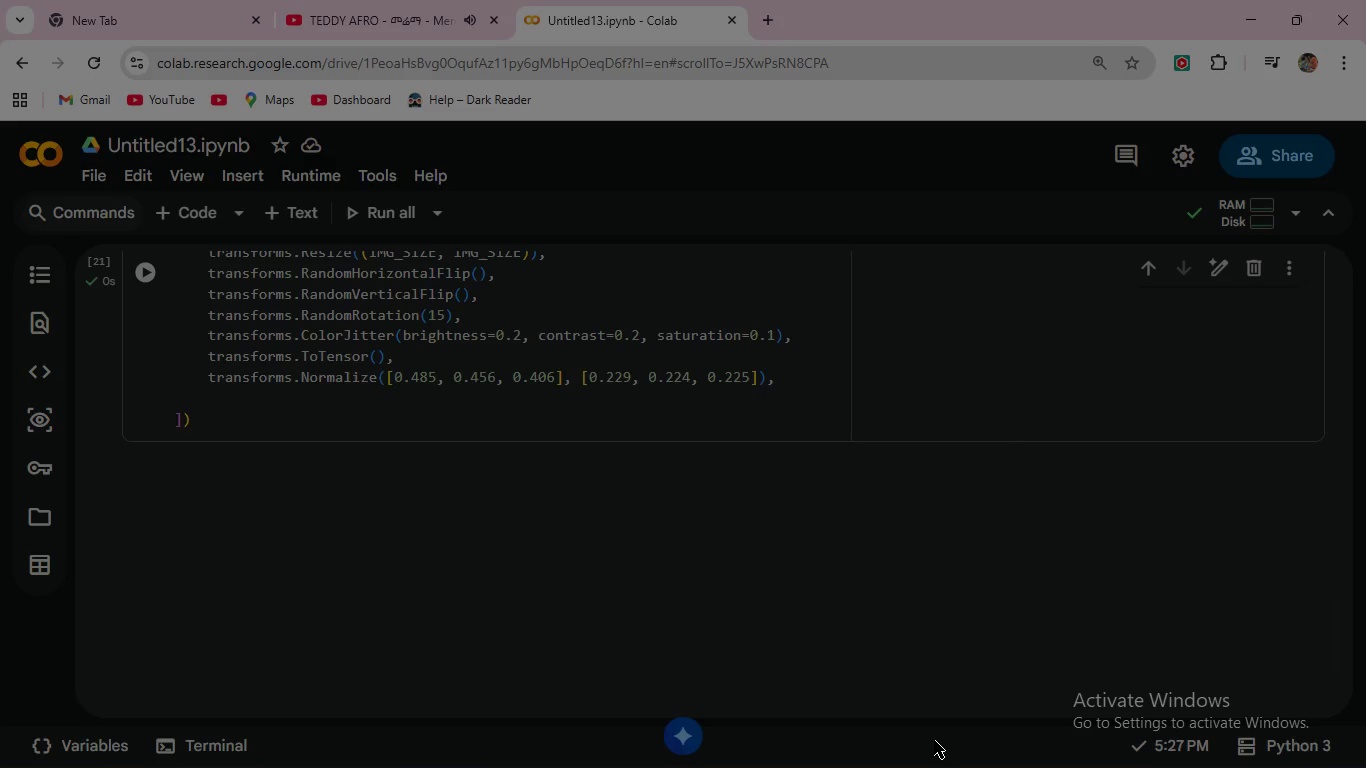 
wait(32.12)
 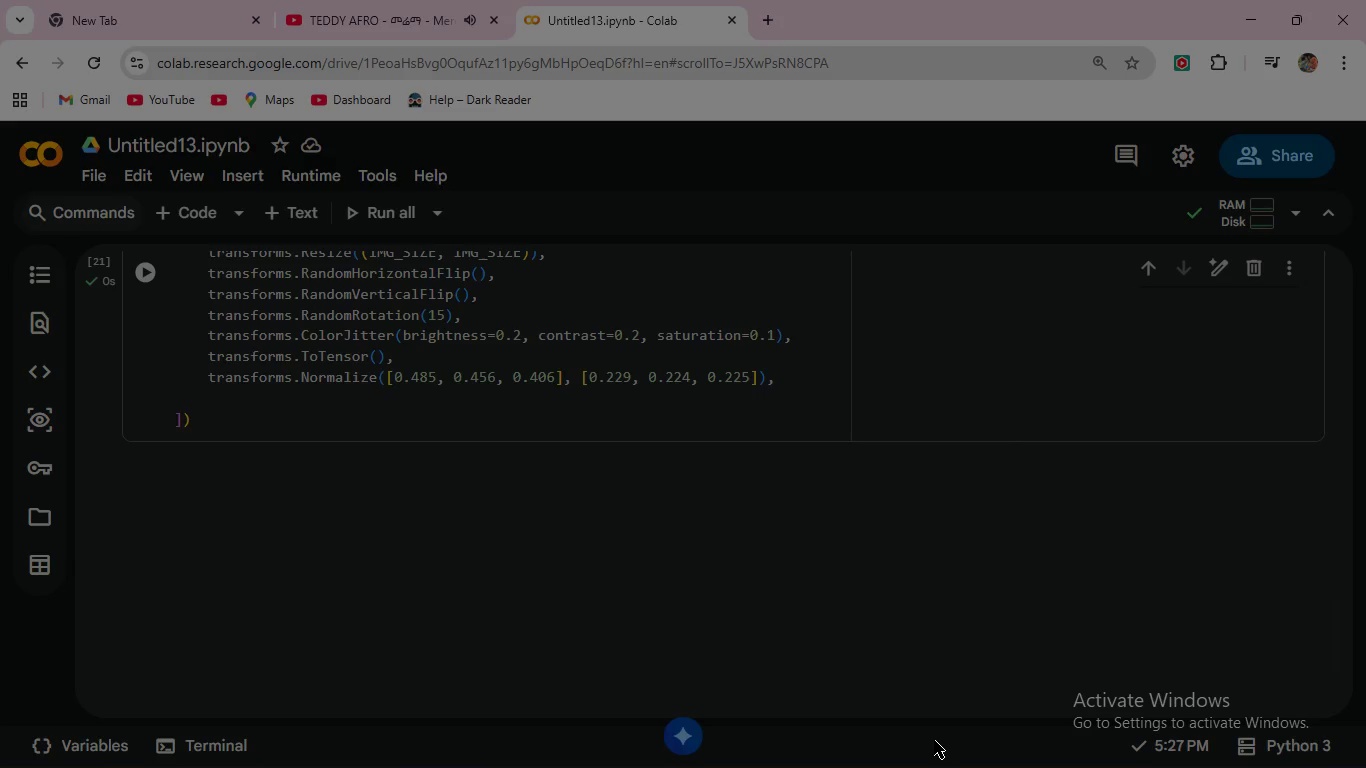 
left_click([281, 417])
 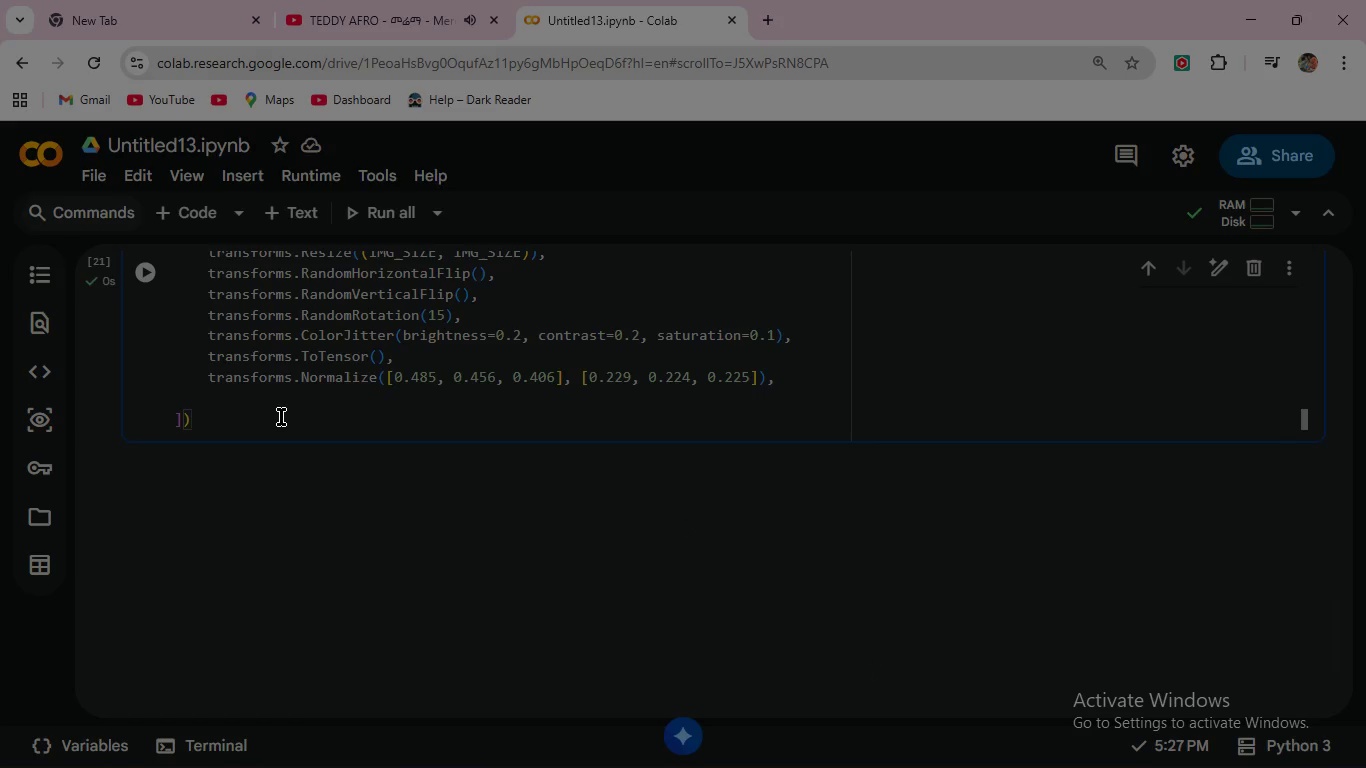 
key(Enter)
 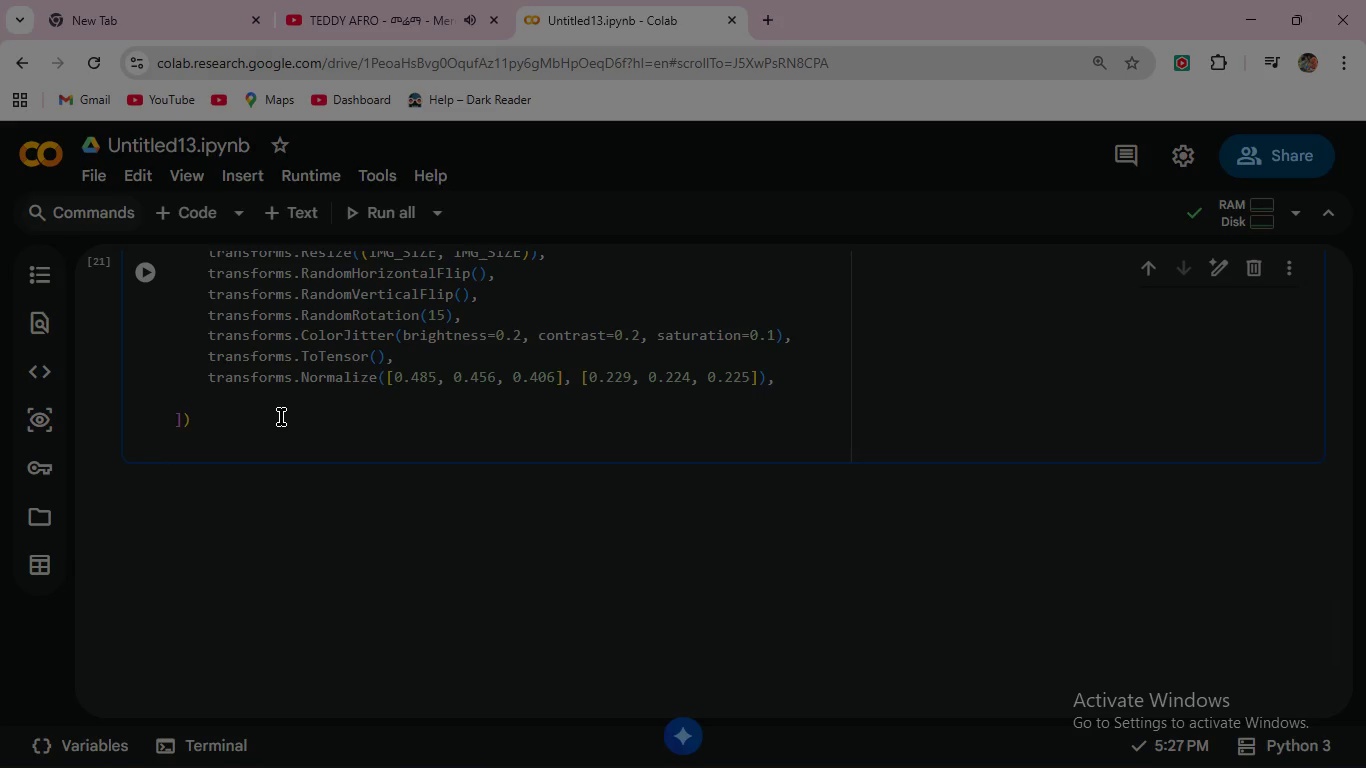 
type(VAL_)
 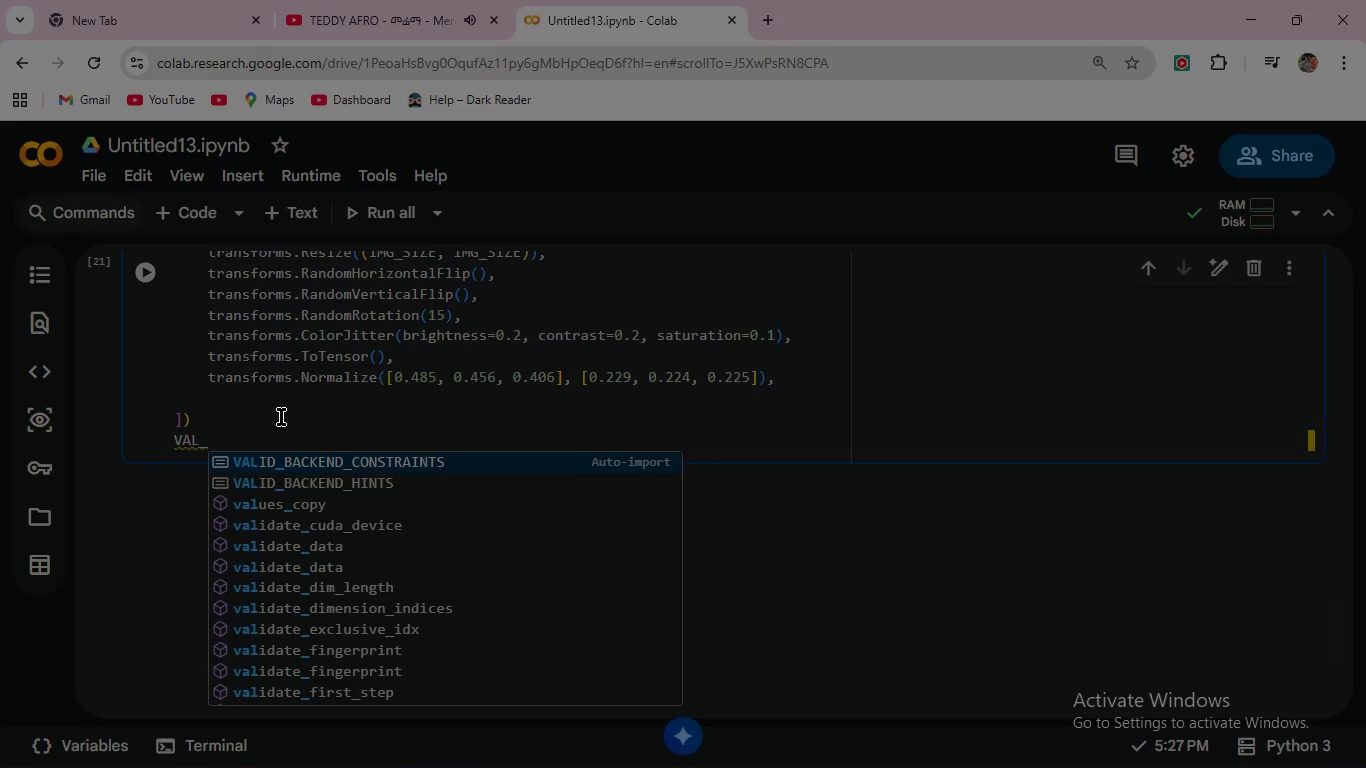 
type(TF = trans)
 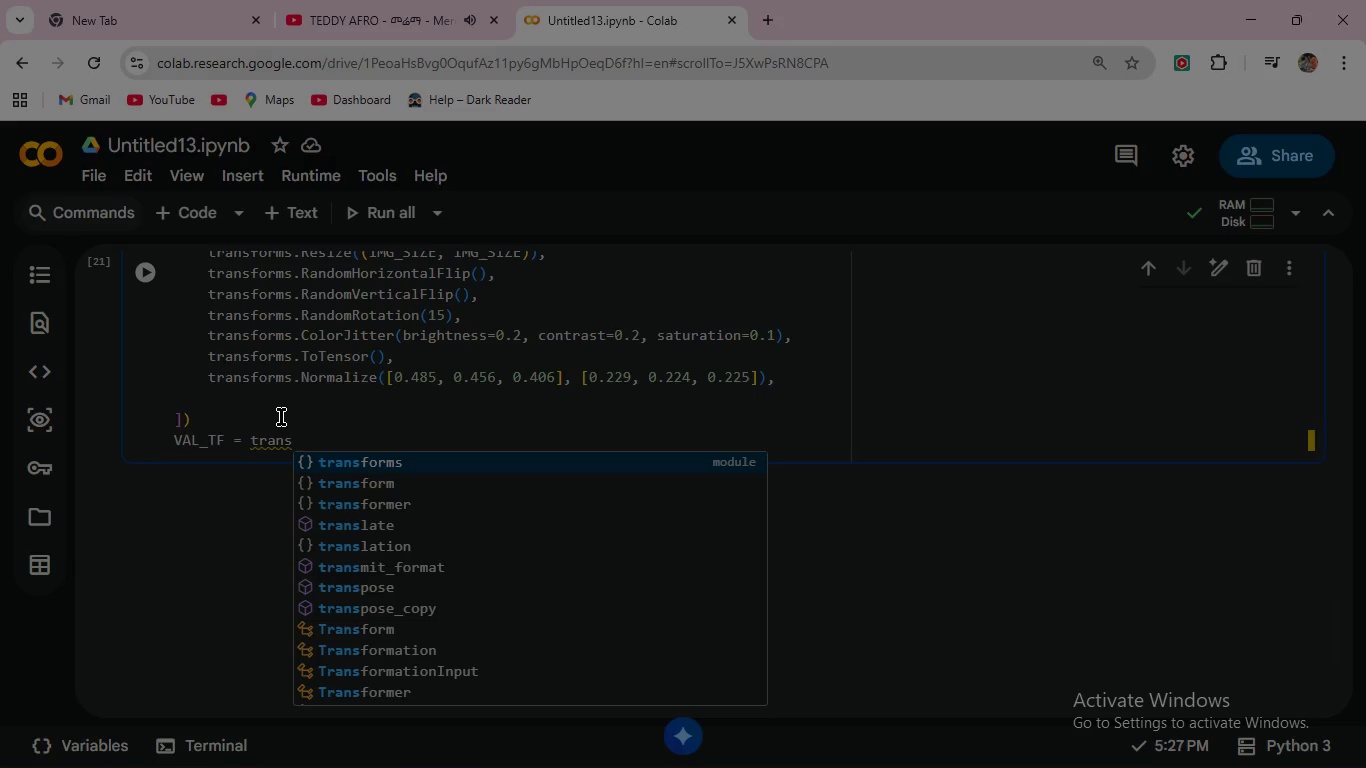 
wait(6.19)
 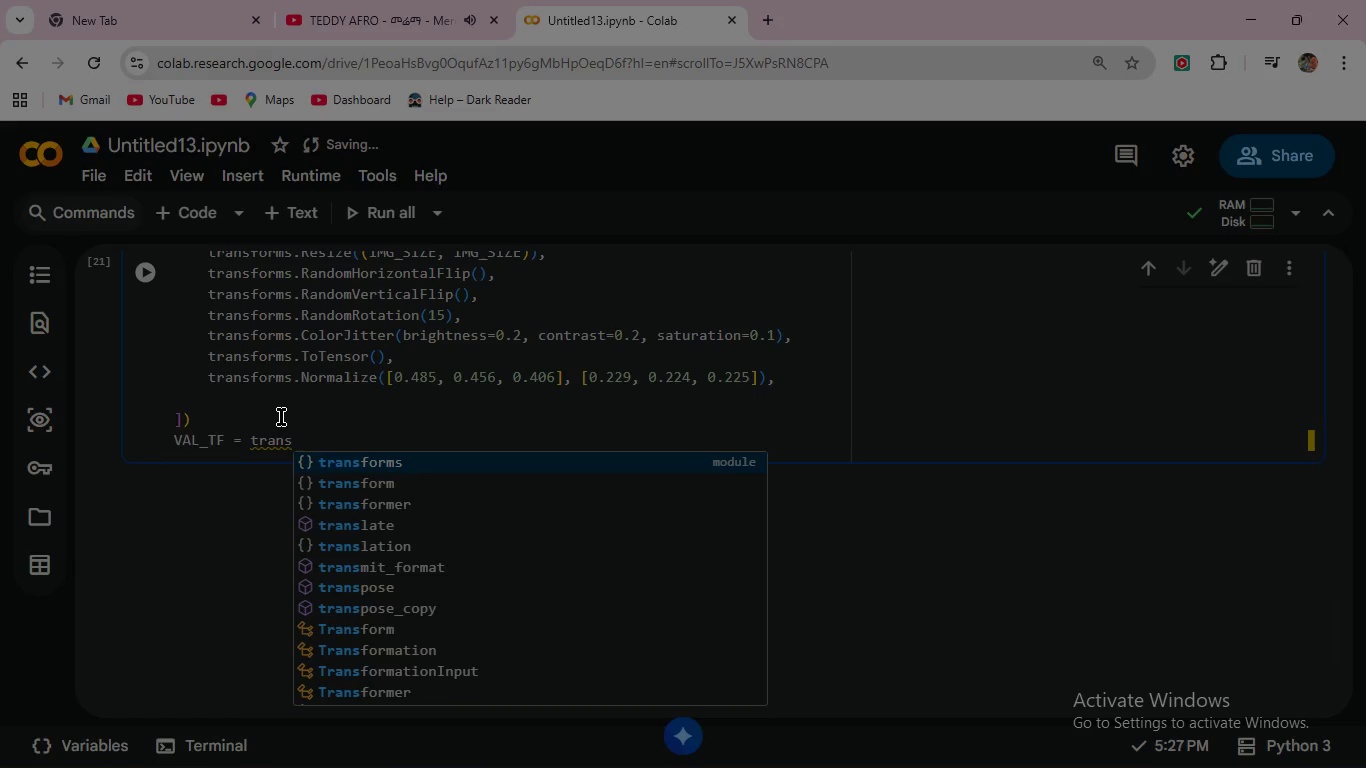 
key(Enter)
 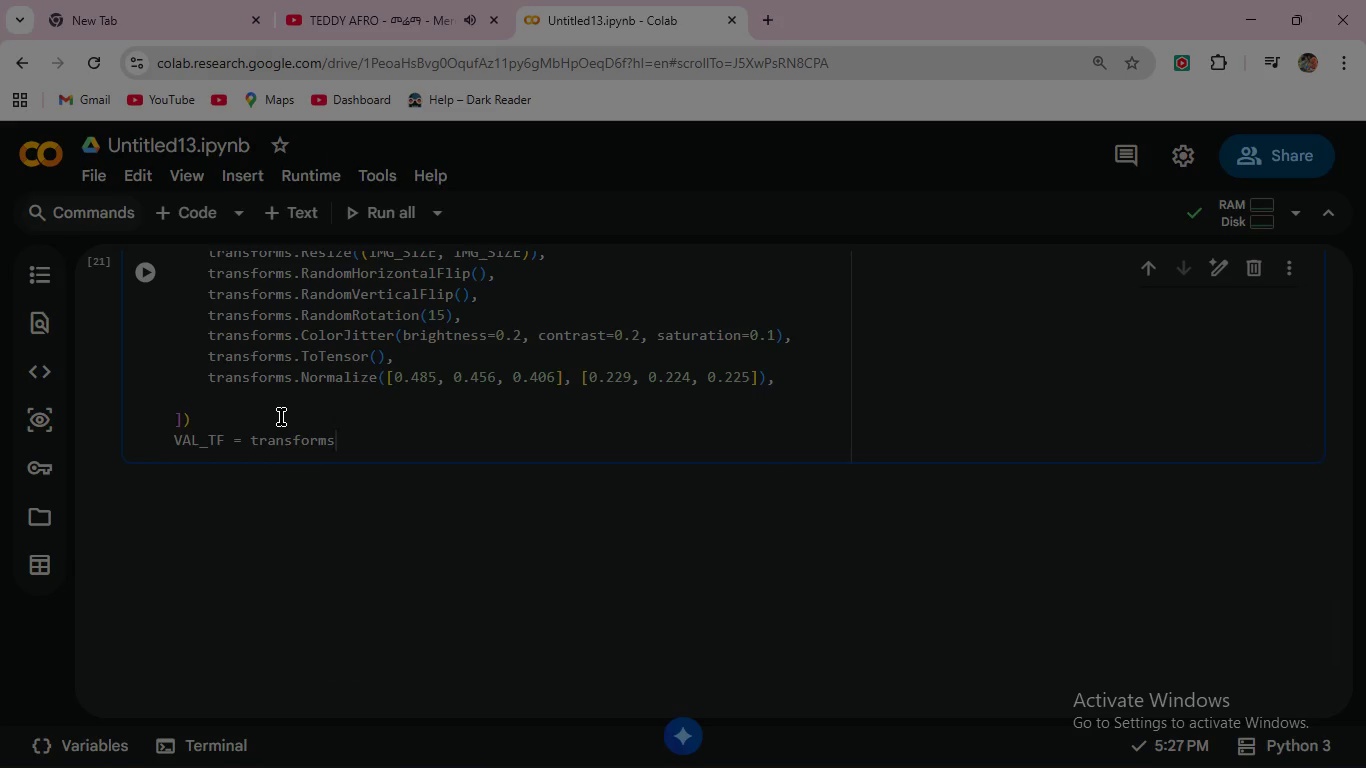 
type(.Com)
 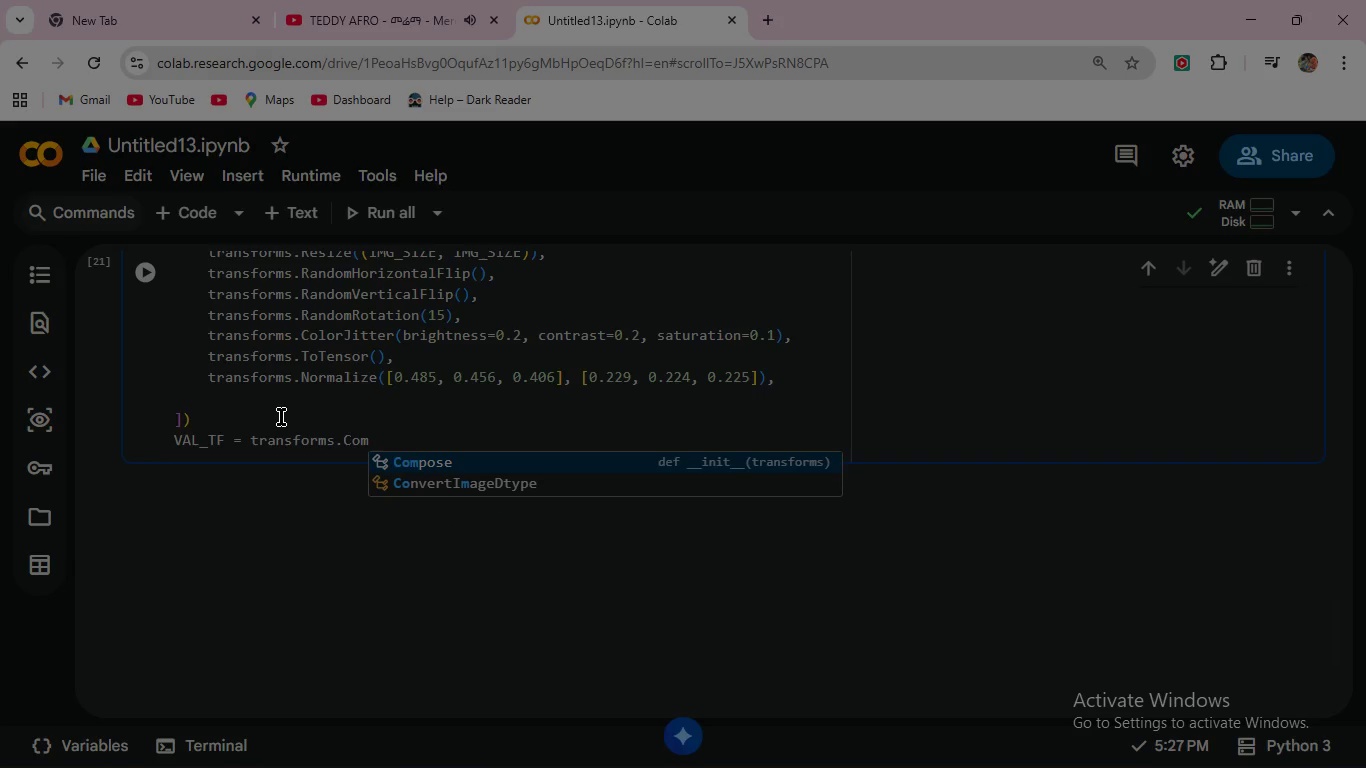 
key(Enter)
 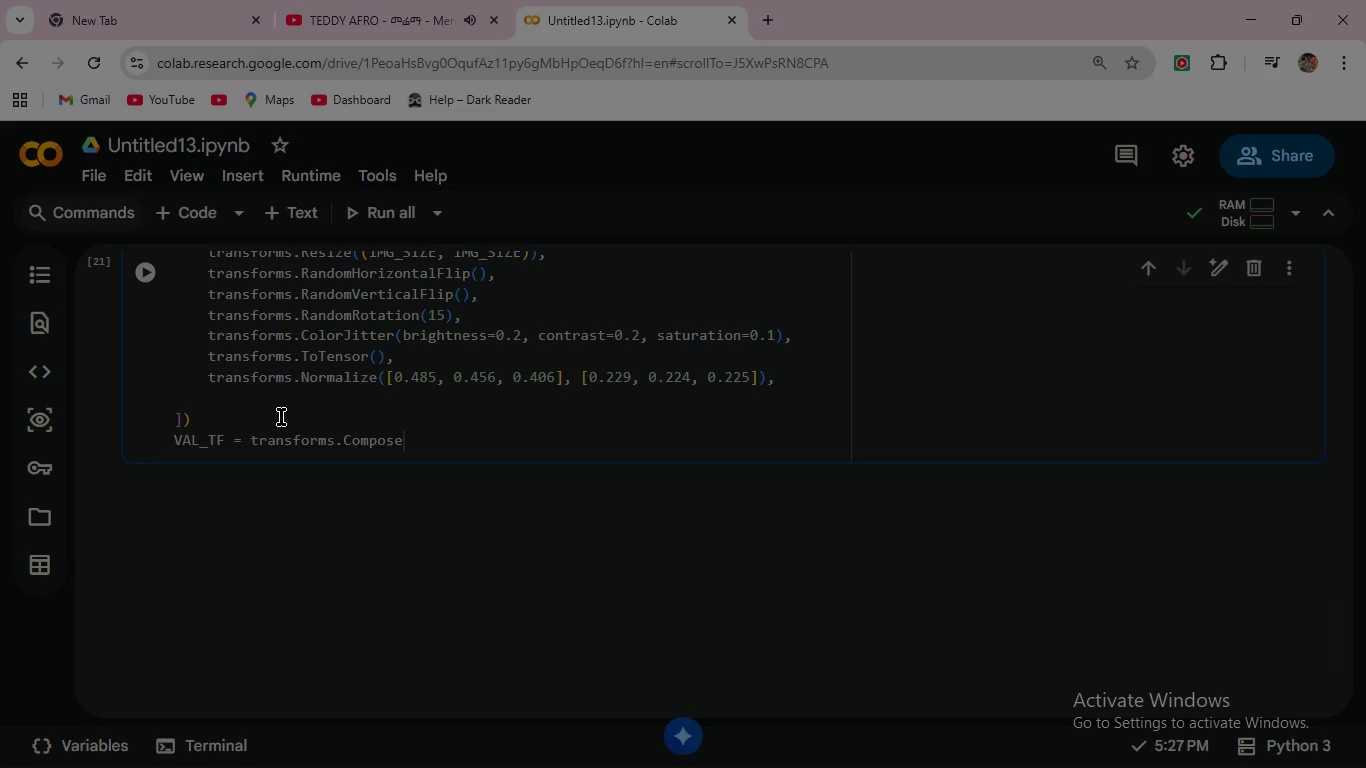 
key(Shift+9)
 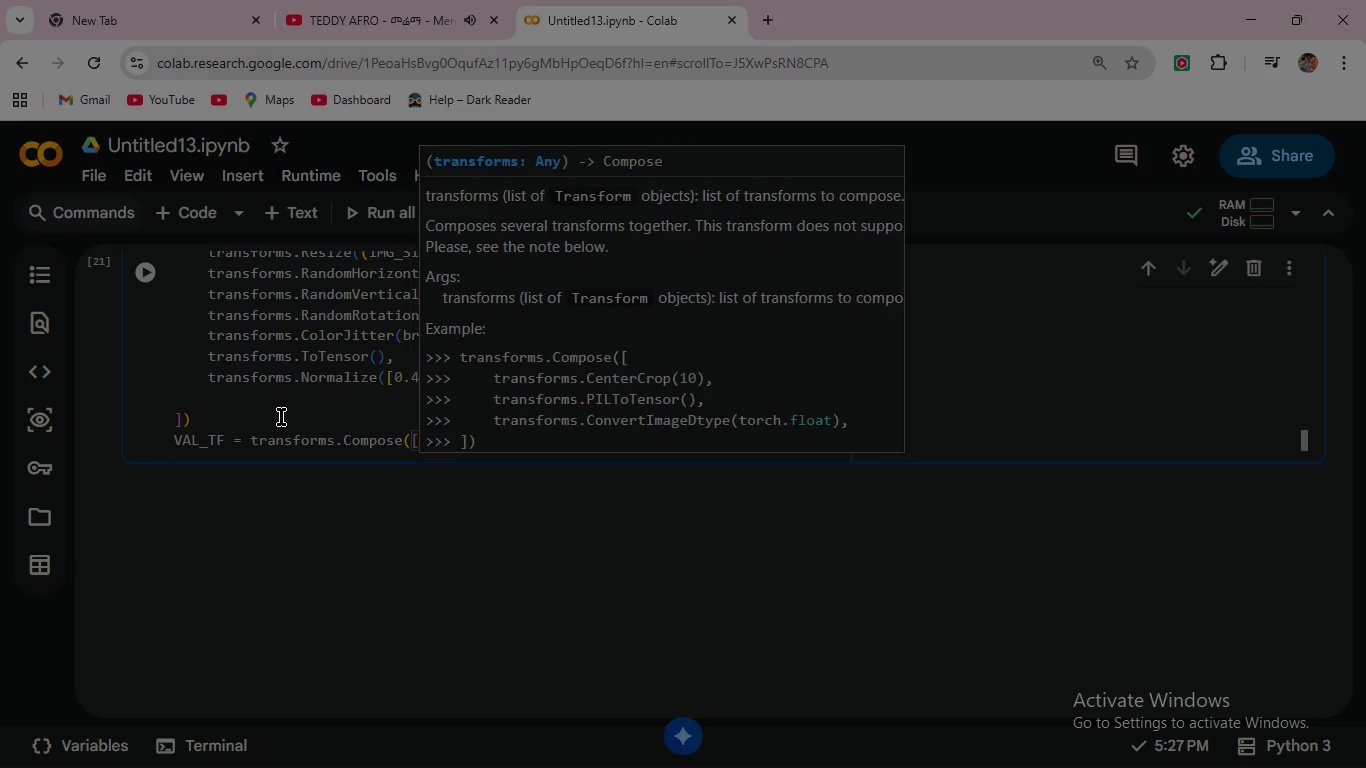 
key(BracketLeft)
 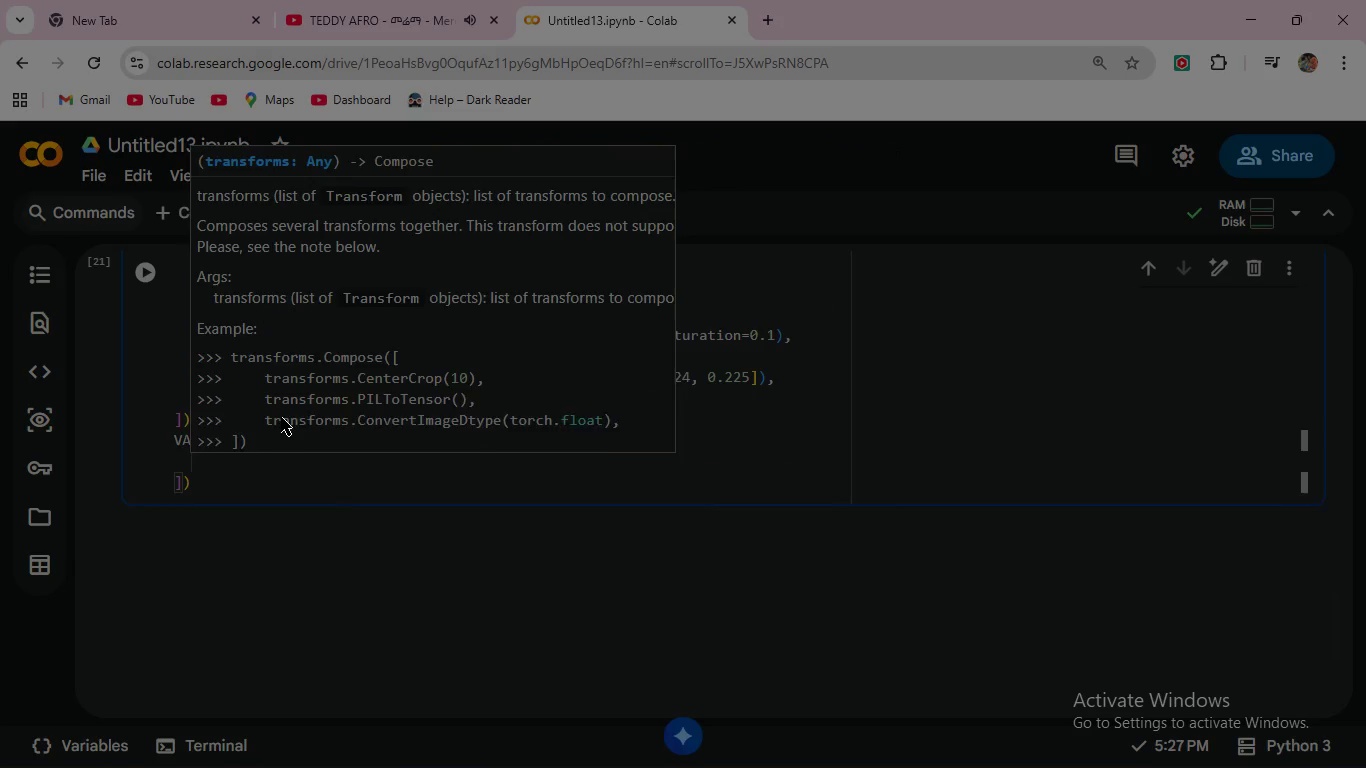 
key(Enter)
 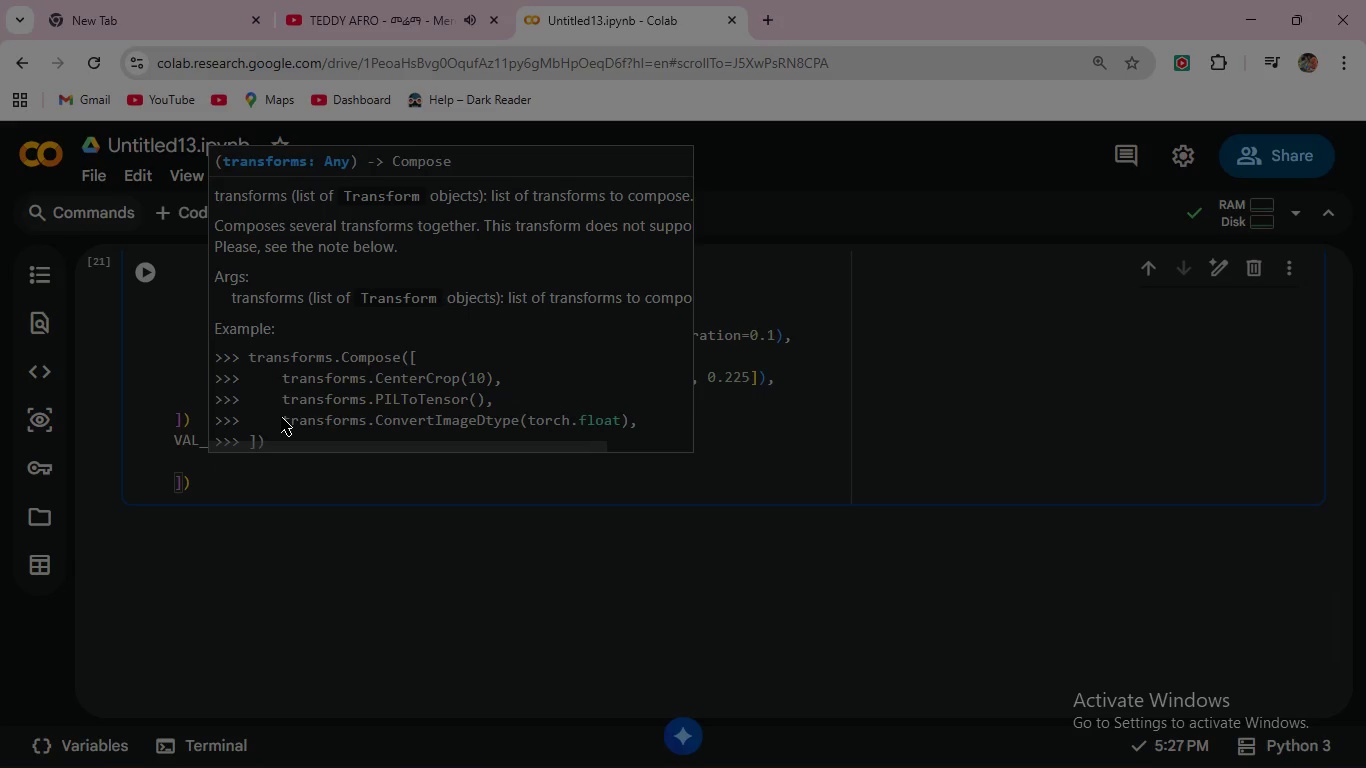 
type(tran)
 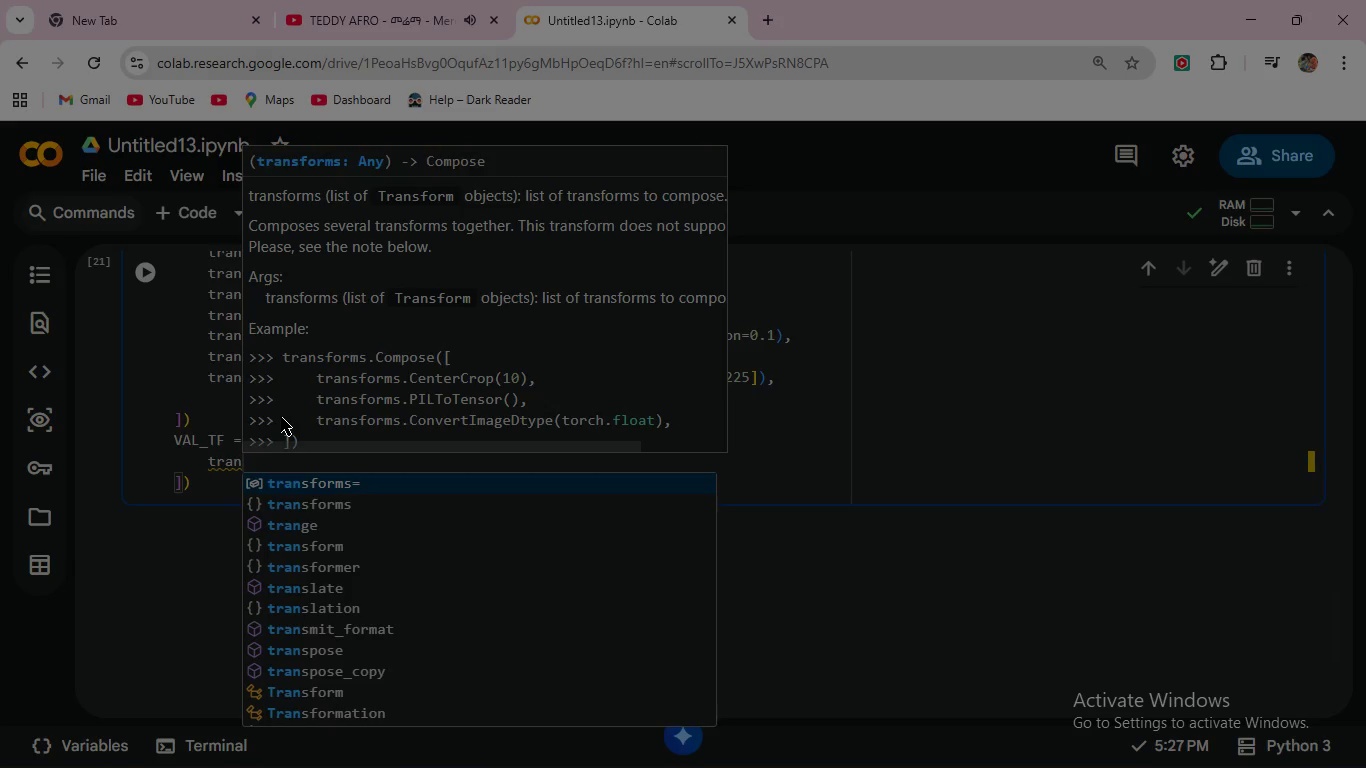 
wait(6.5)
 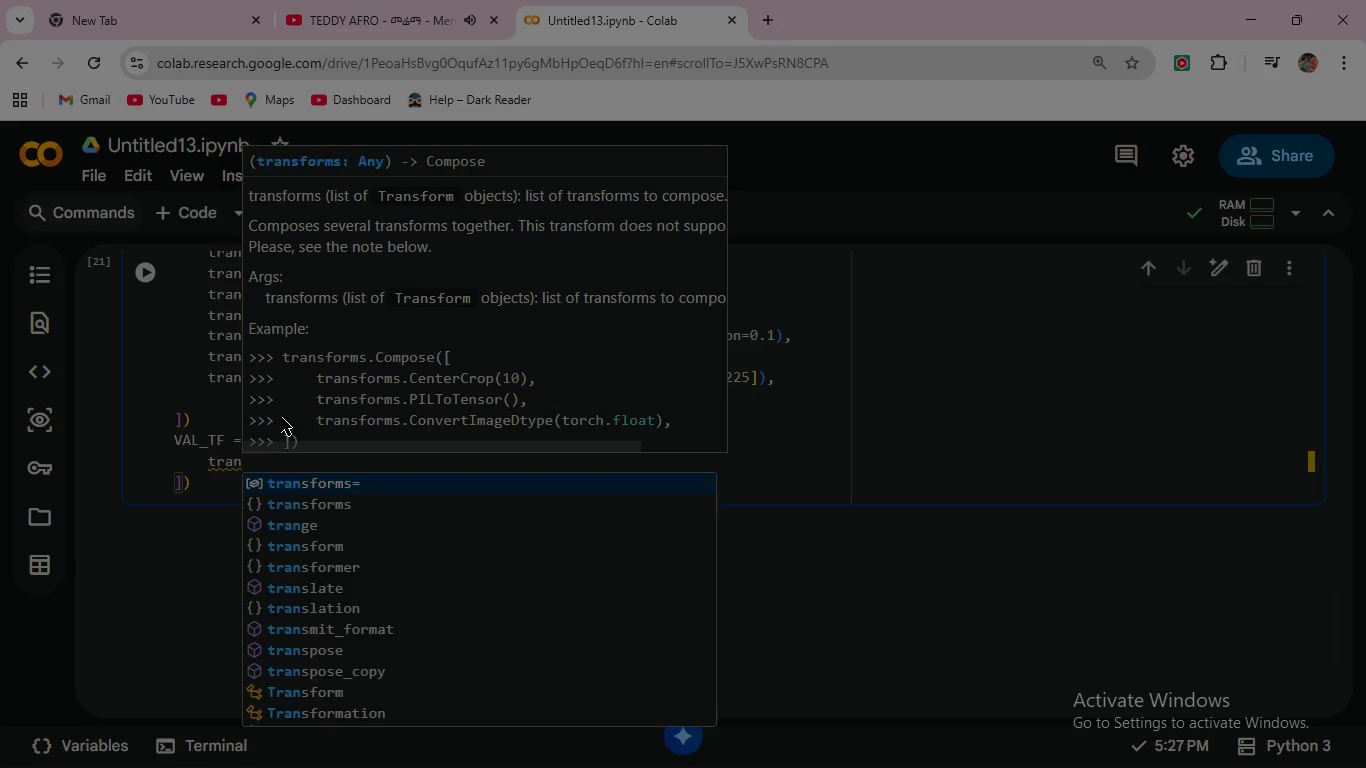 
key(ArrowDown)
 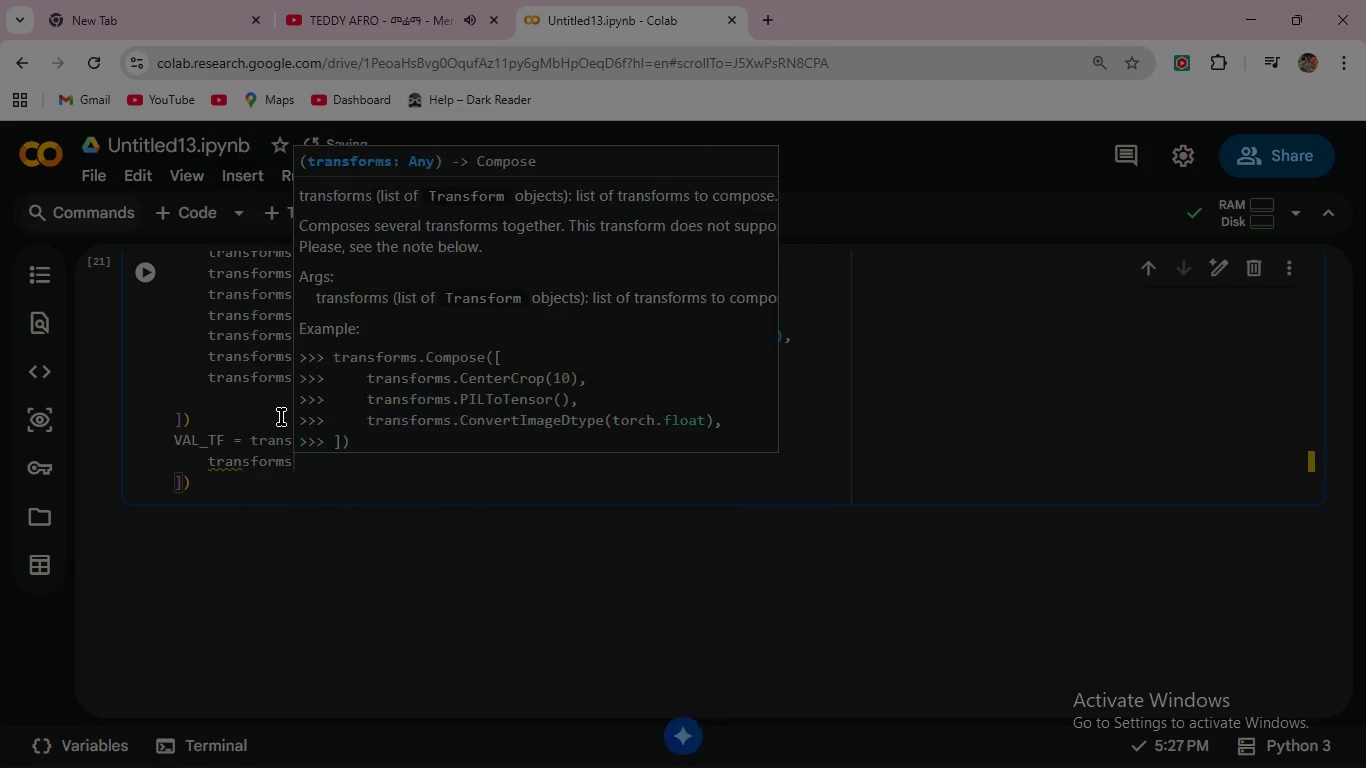 
key(Enter)
 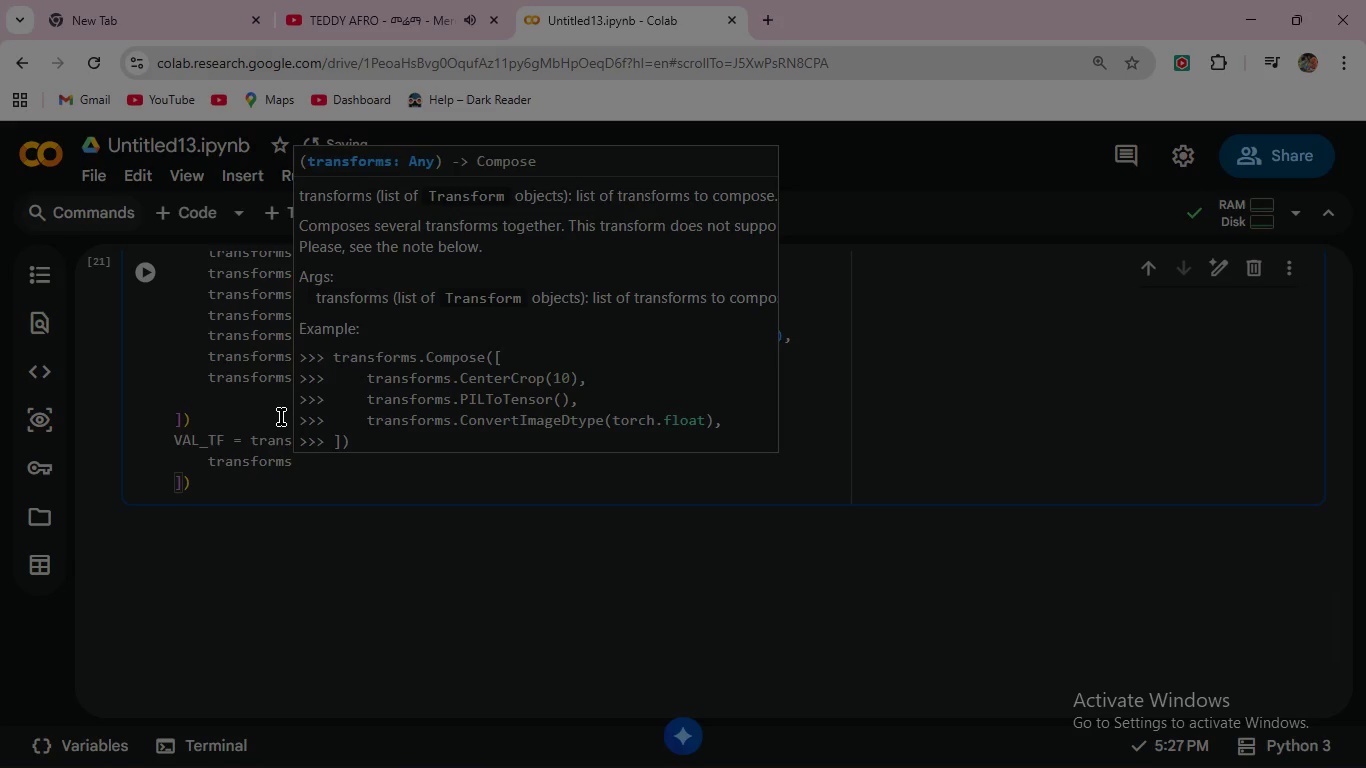 
type(.Res)
 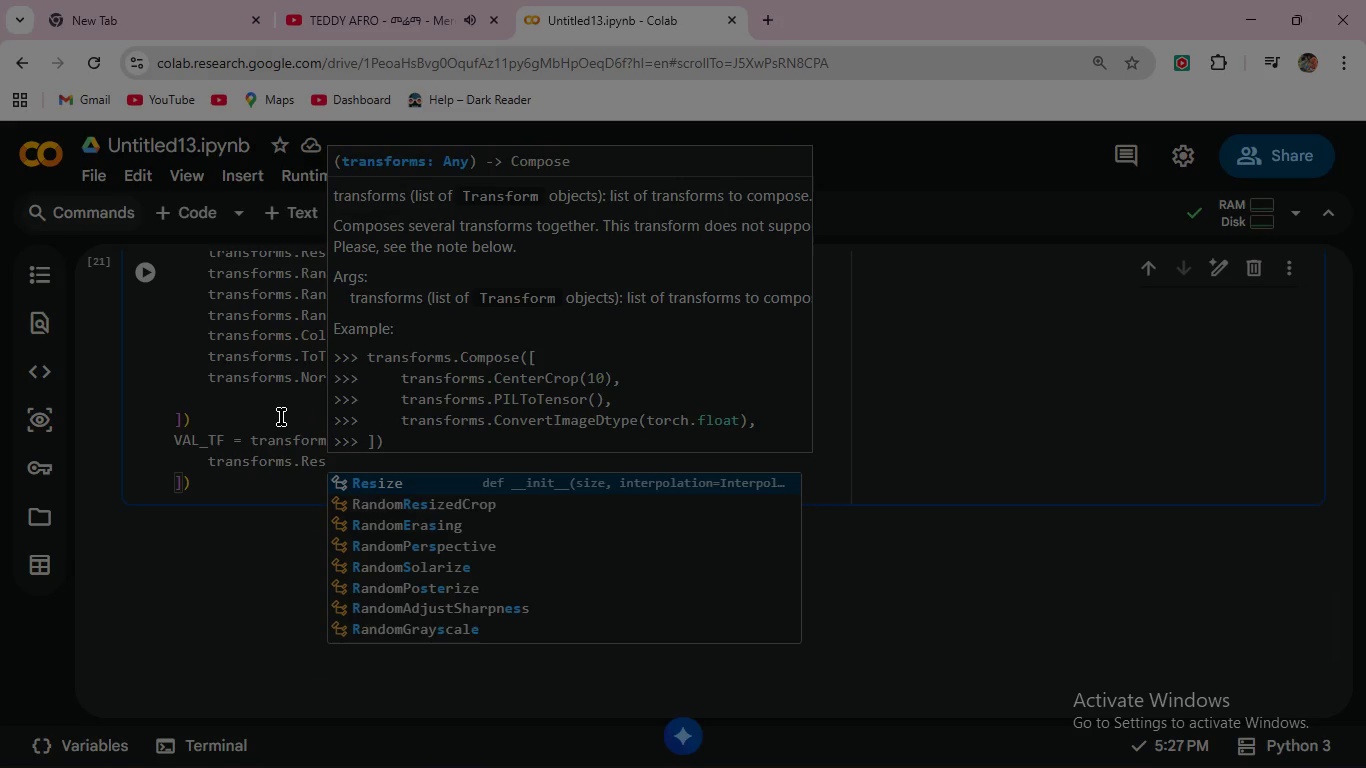 
key(Enter)
 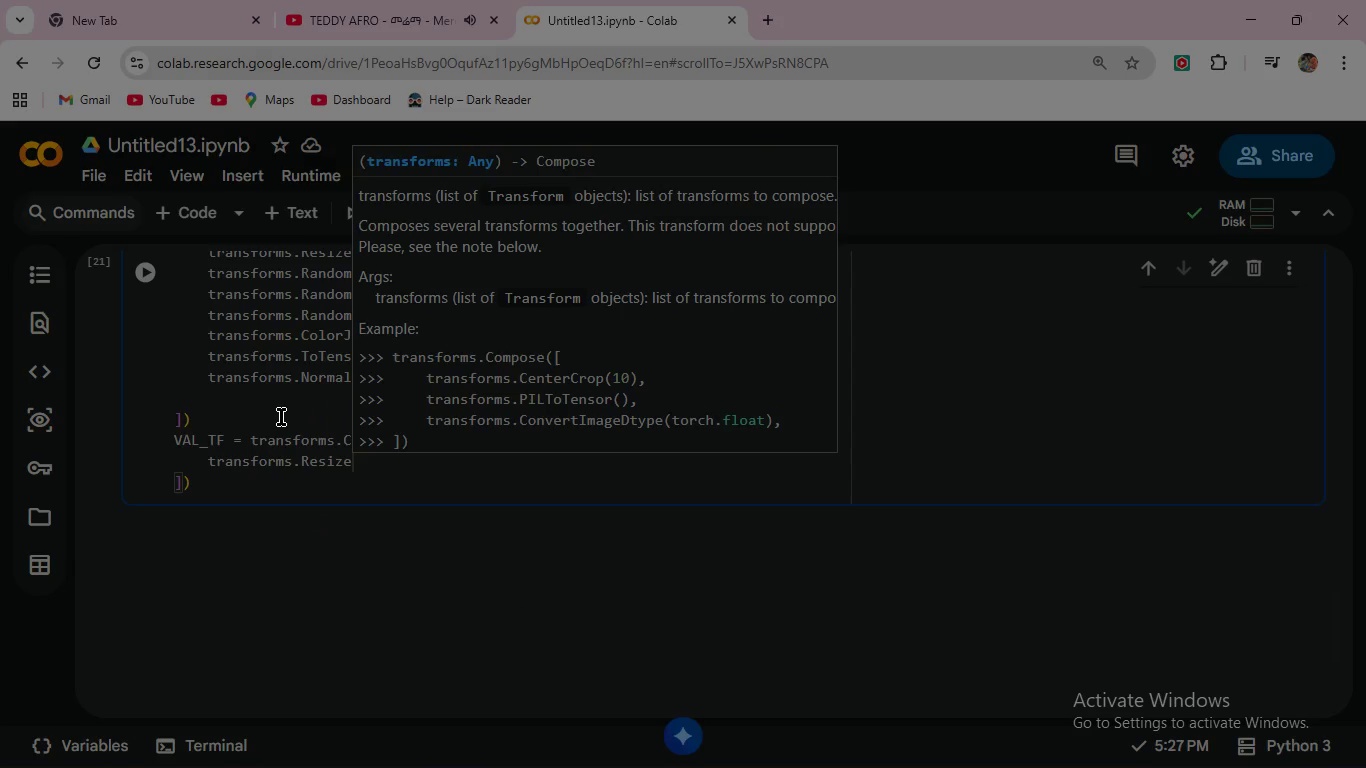 
type((()
 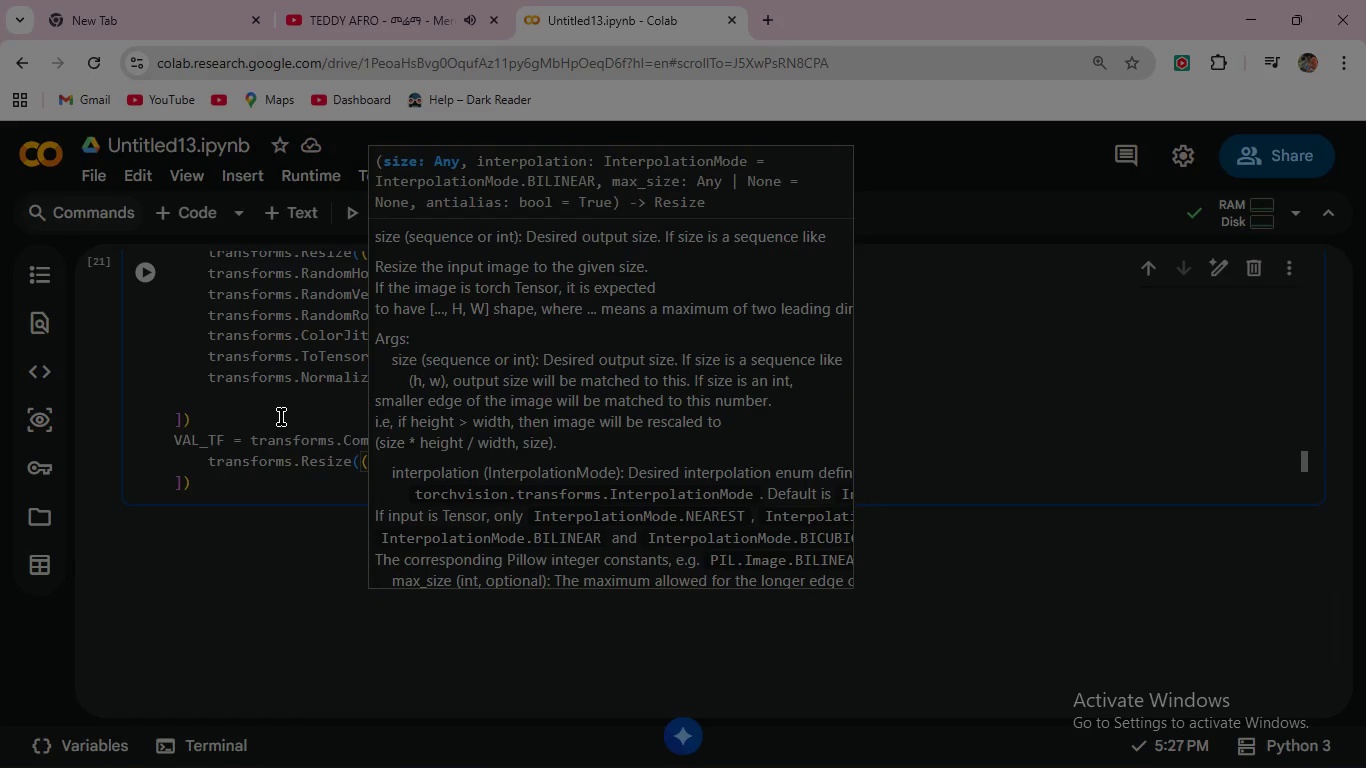 
wait(5.09)
 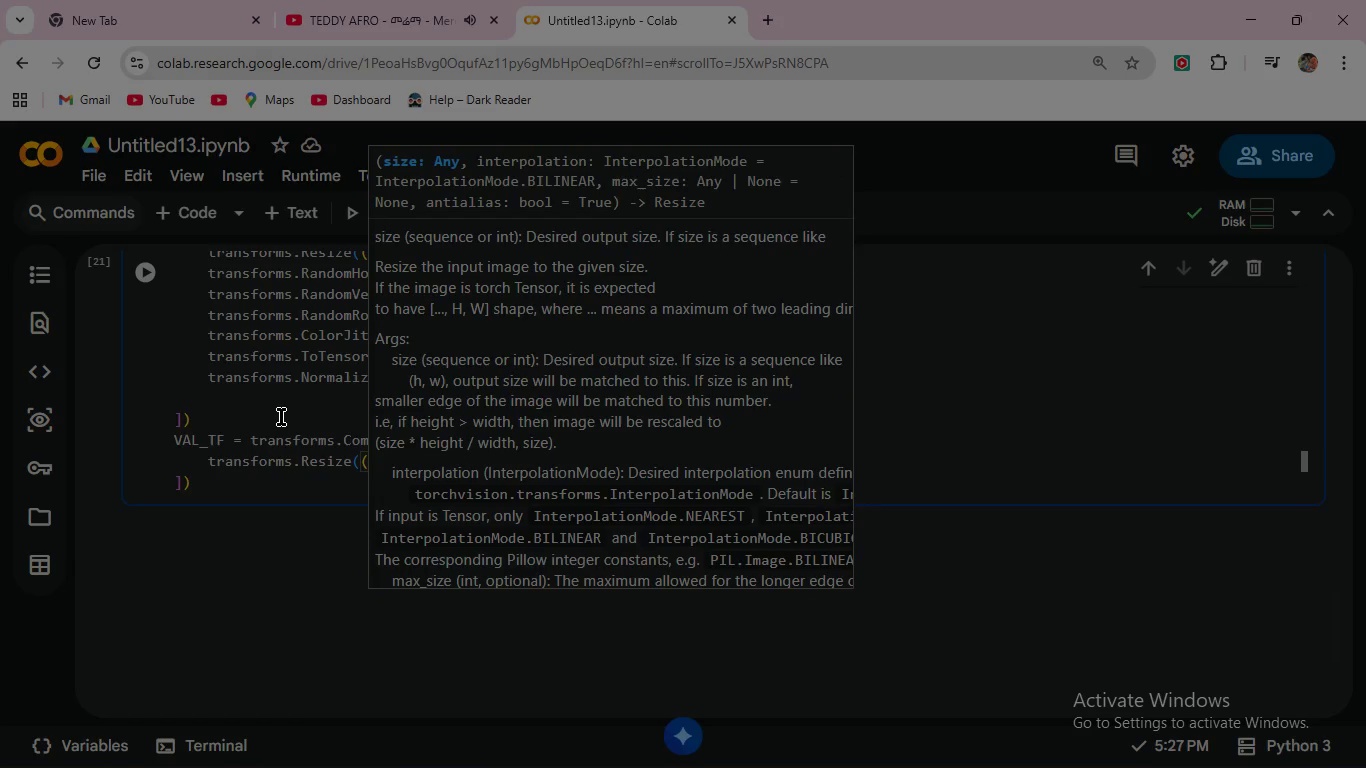 
type(IMG)
 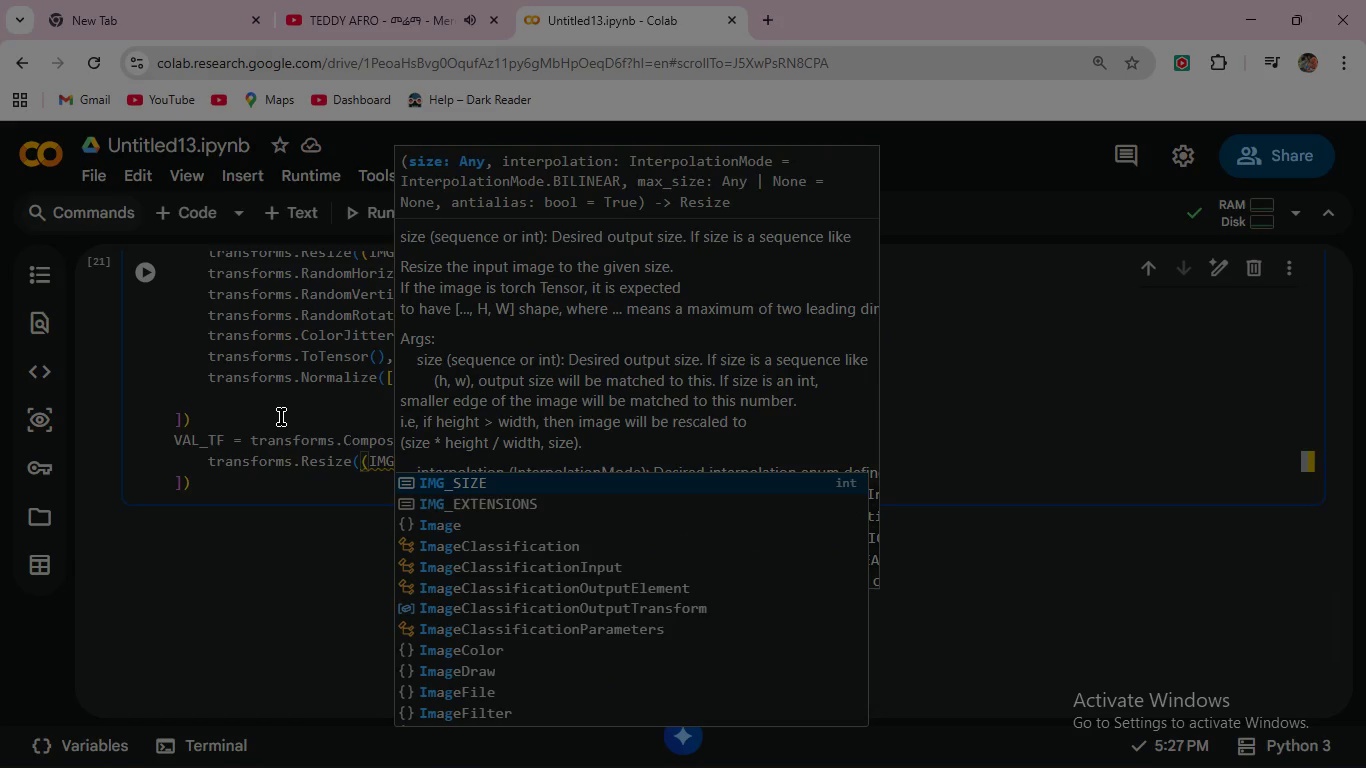 
key(Enter)
 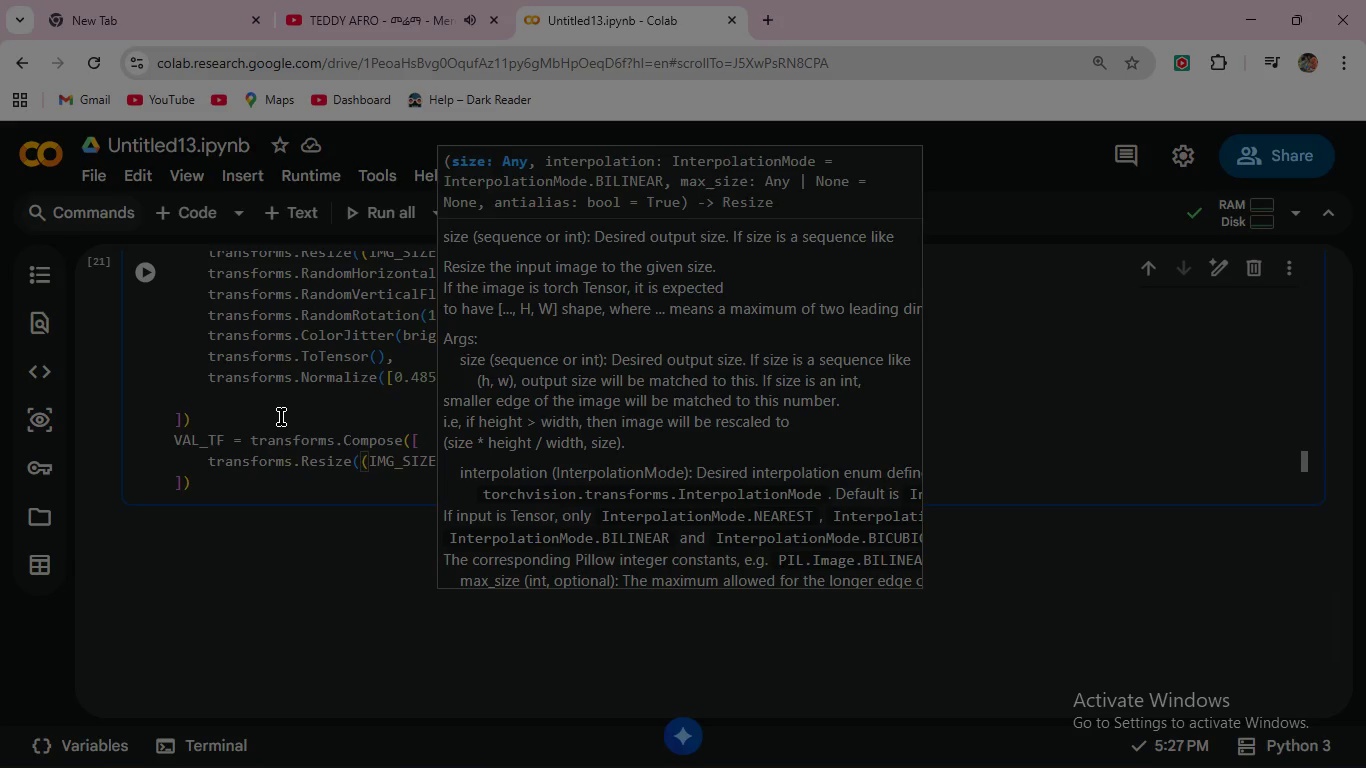 
key(Comma)
 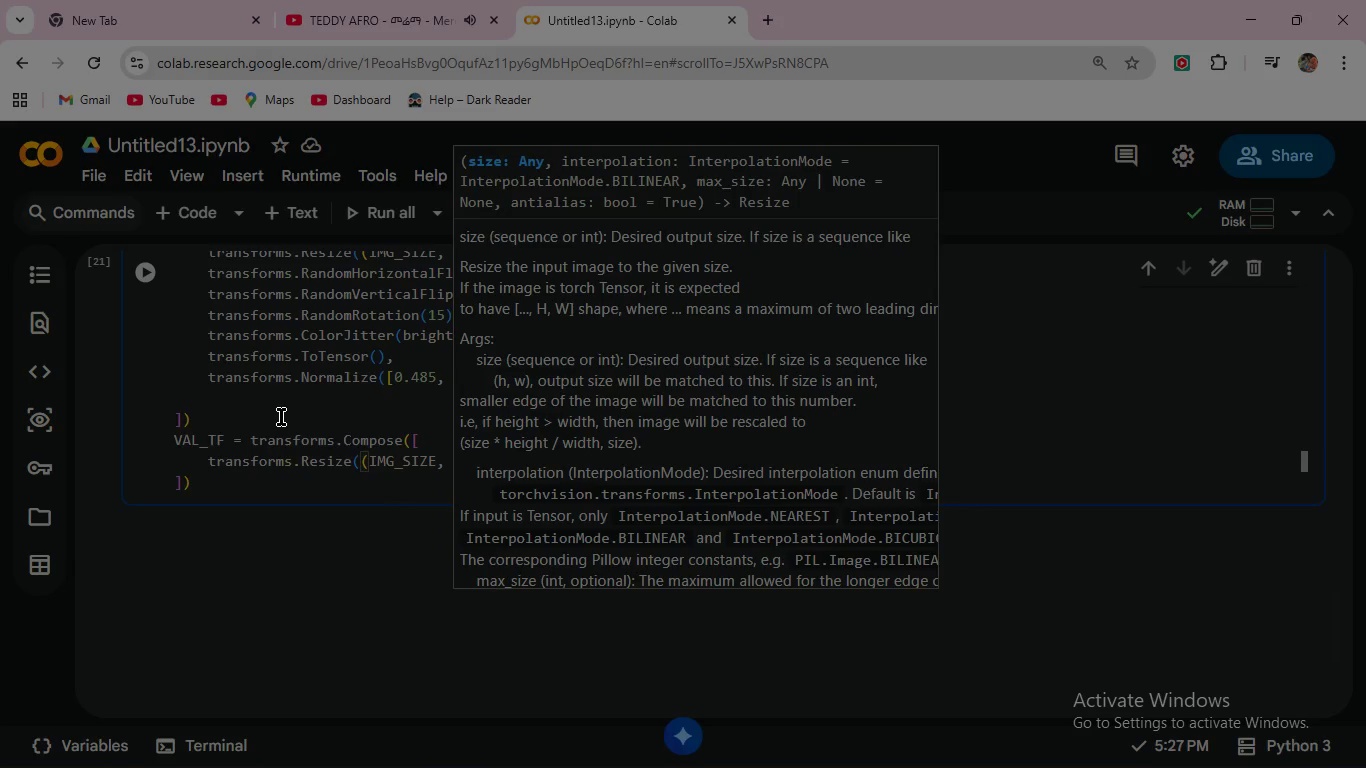 
key(Space)
 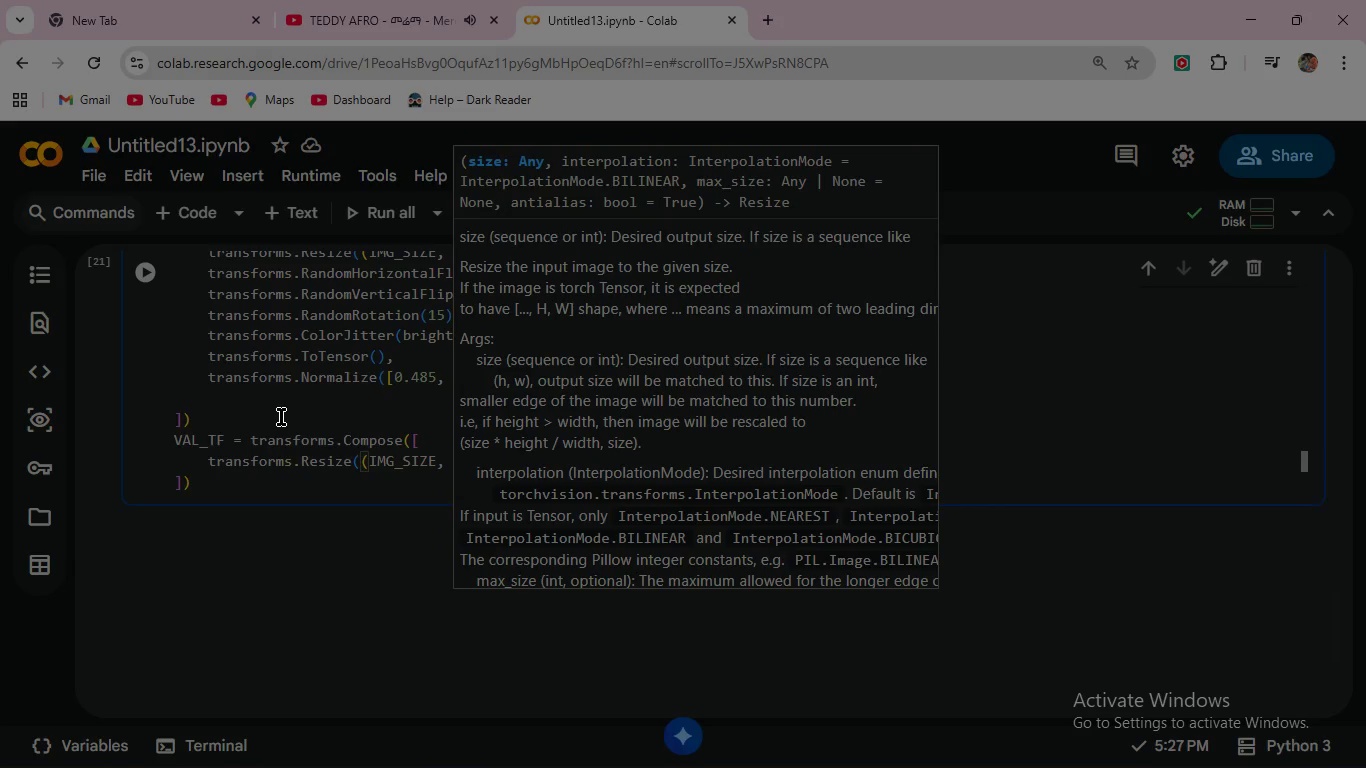 
type(IM)
 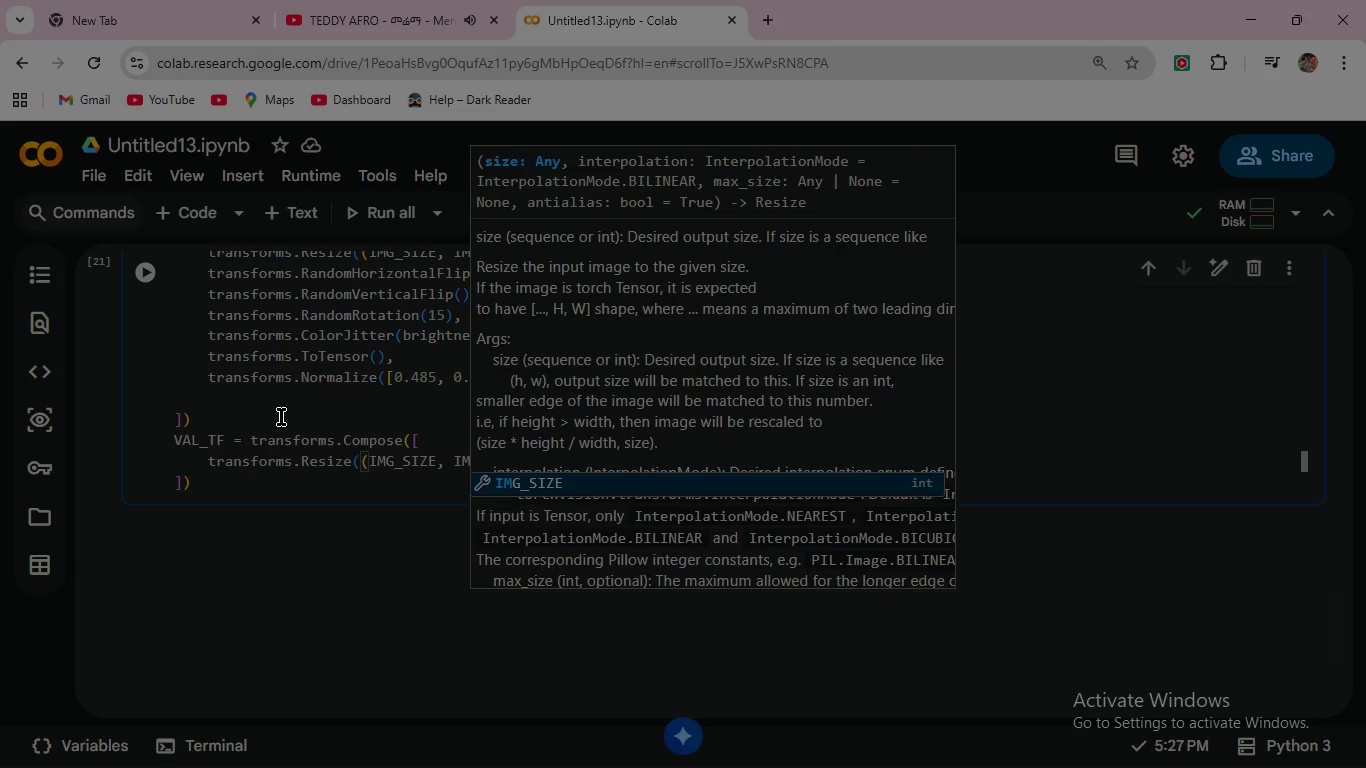 
hold_key(key=ShiftLeft, duration=0.64)
 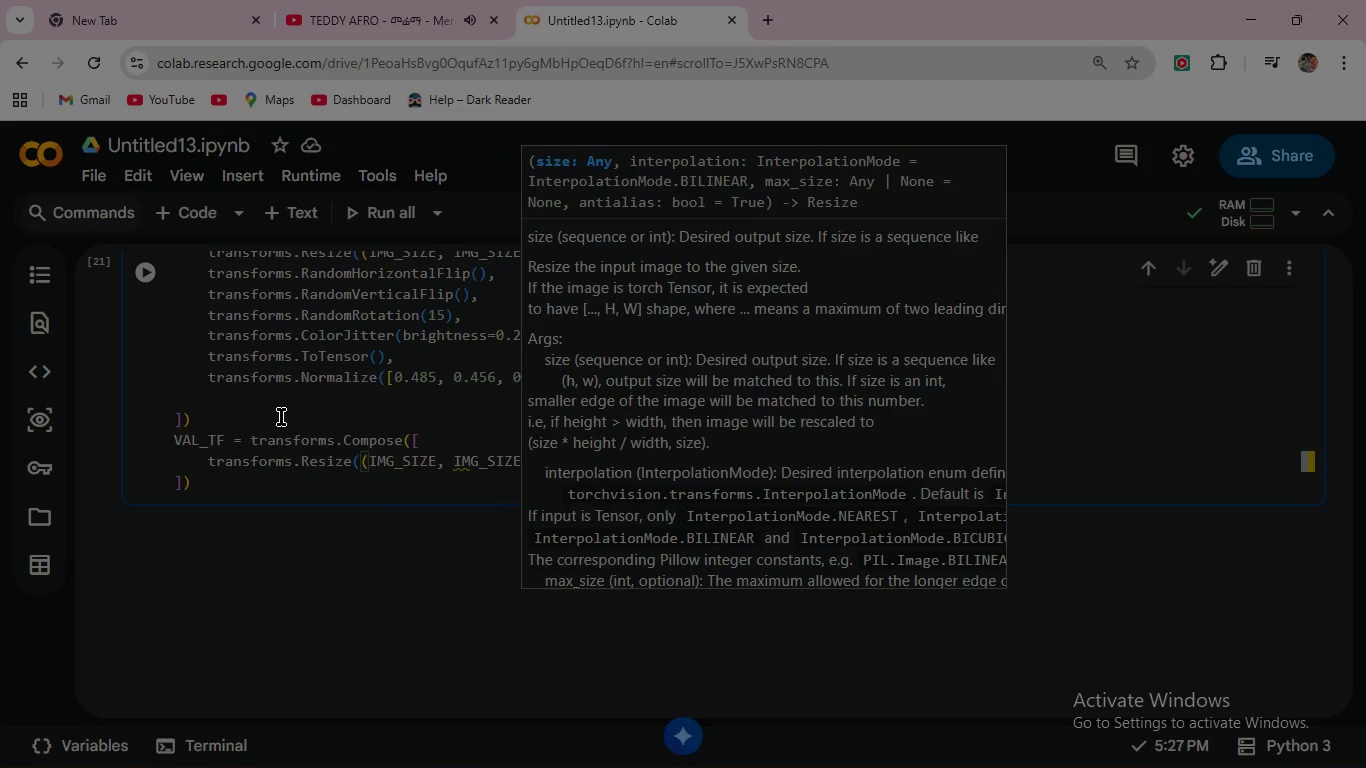 
key(Enter)
 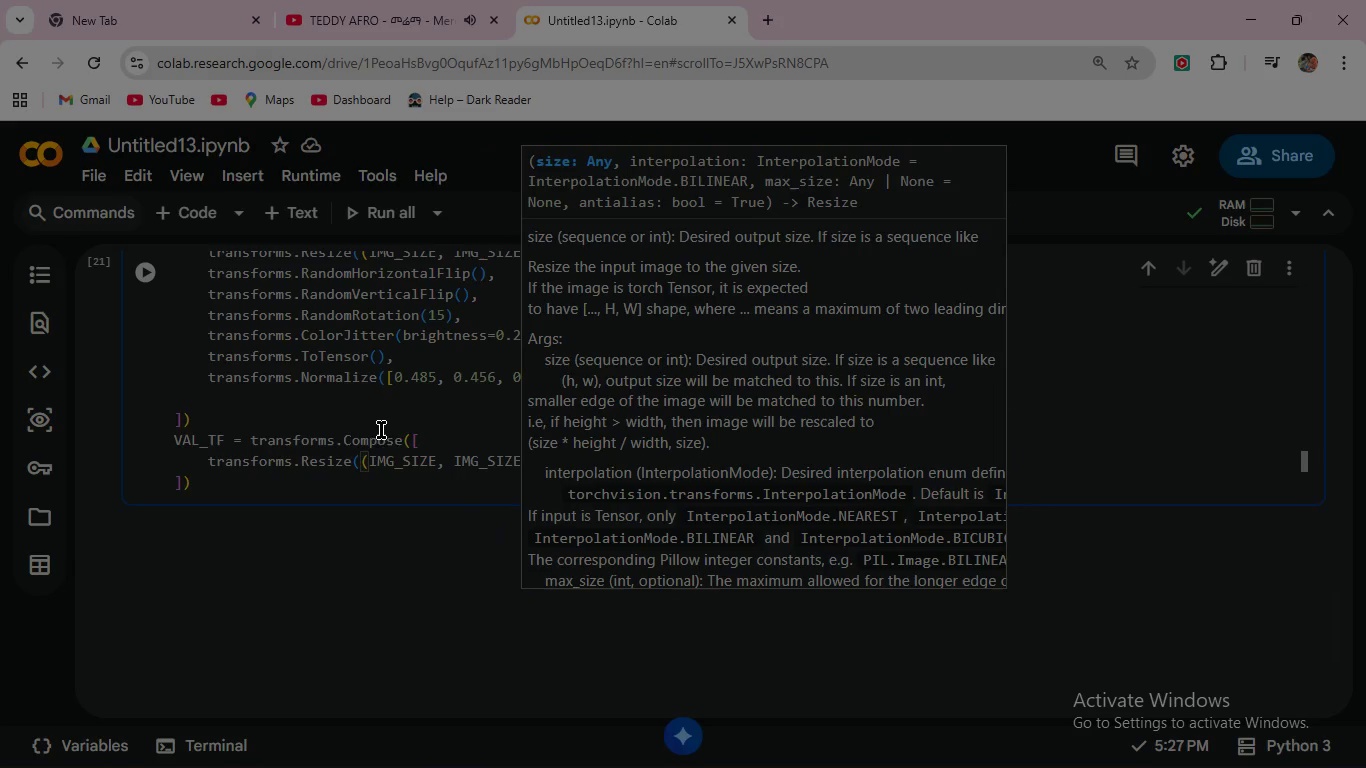 
left_click([444, 460])
 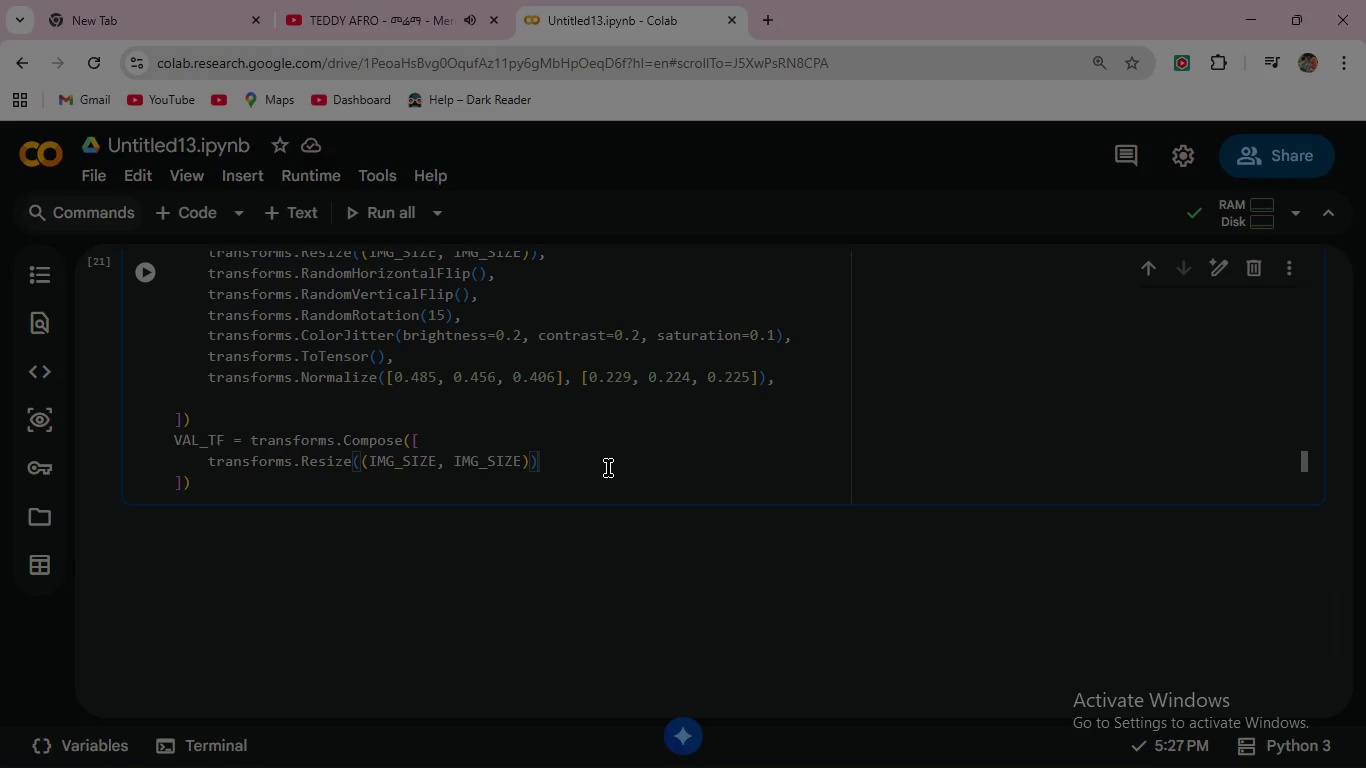 
wait(9.94)
 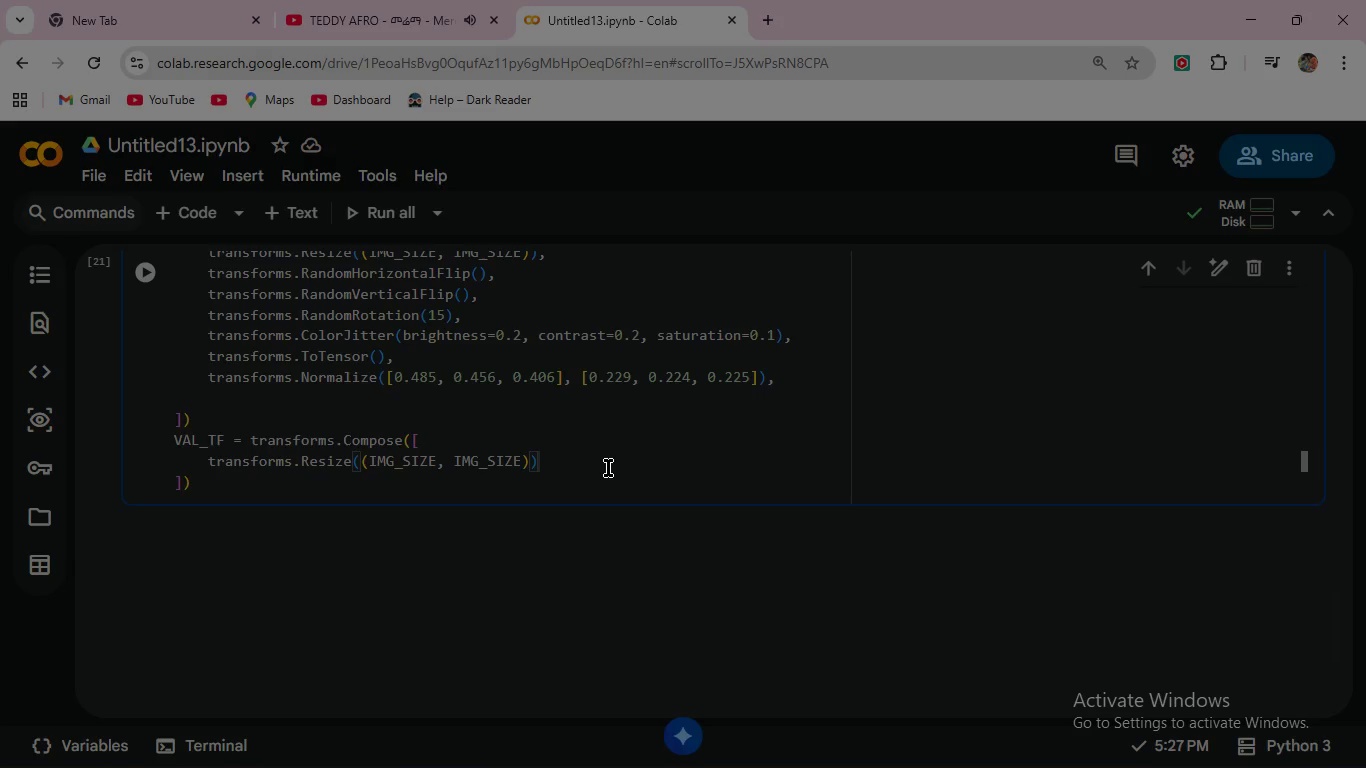 
key(Comma)
 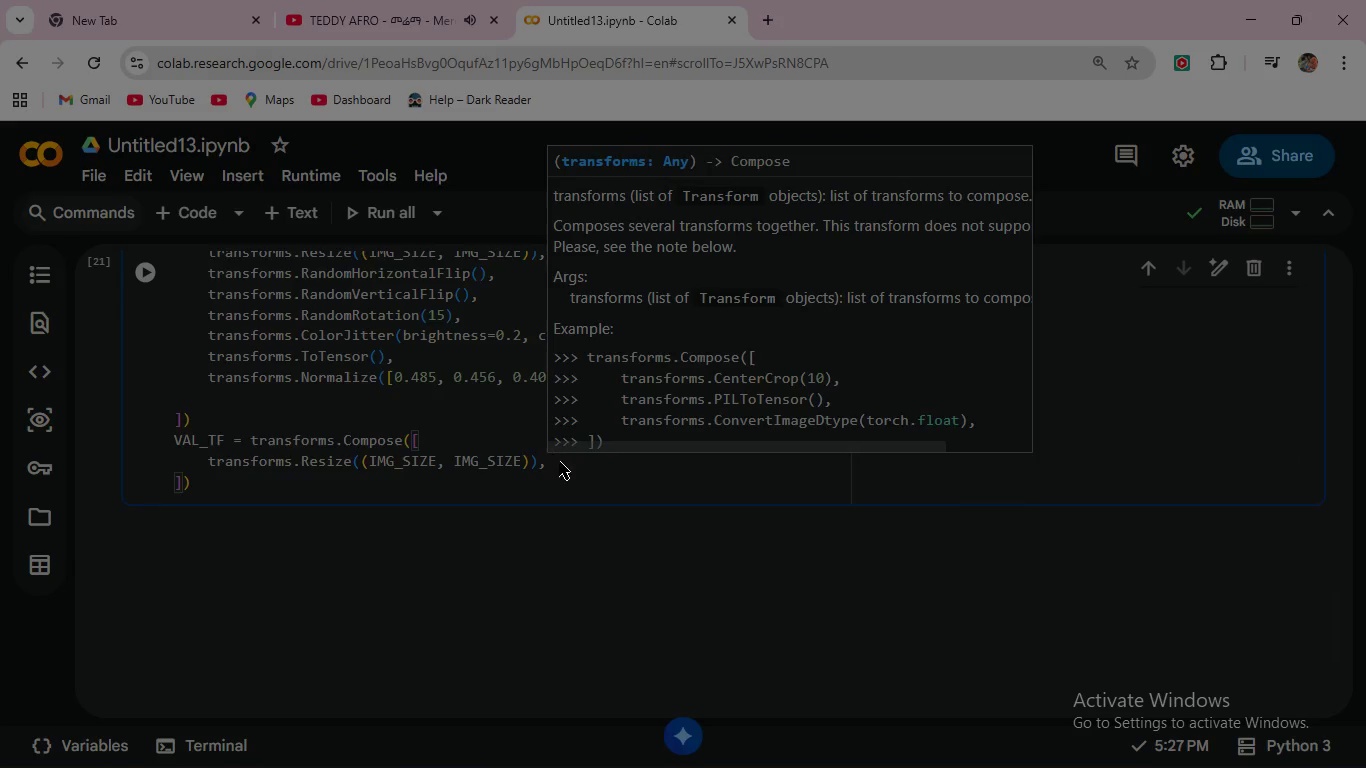 
key(Enter)
 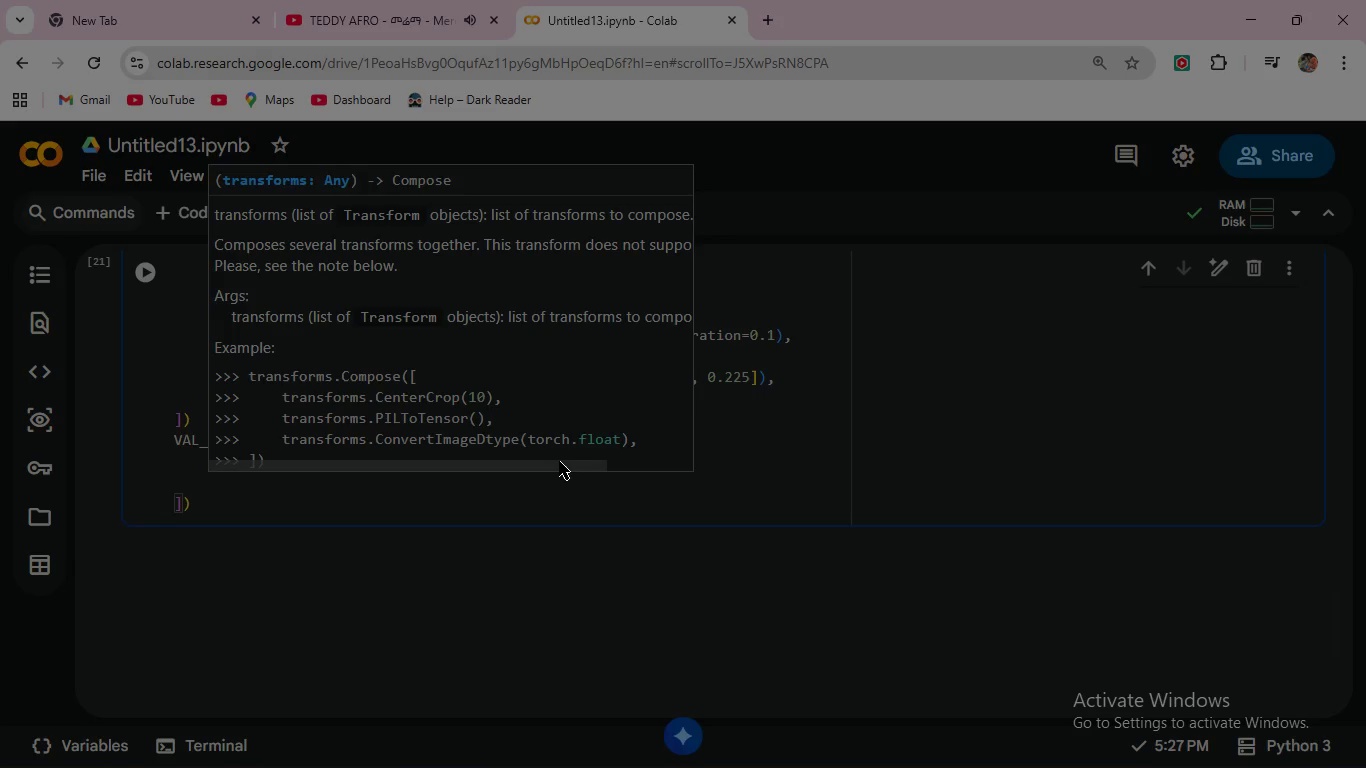 
type(transforms)
 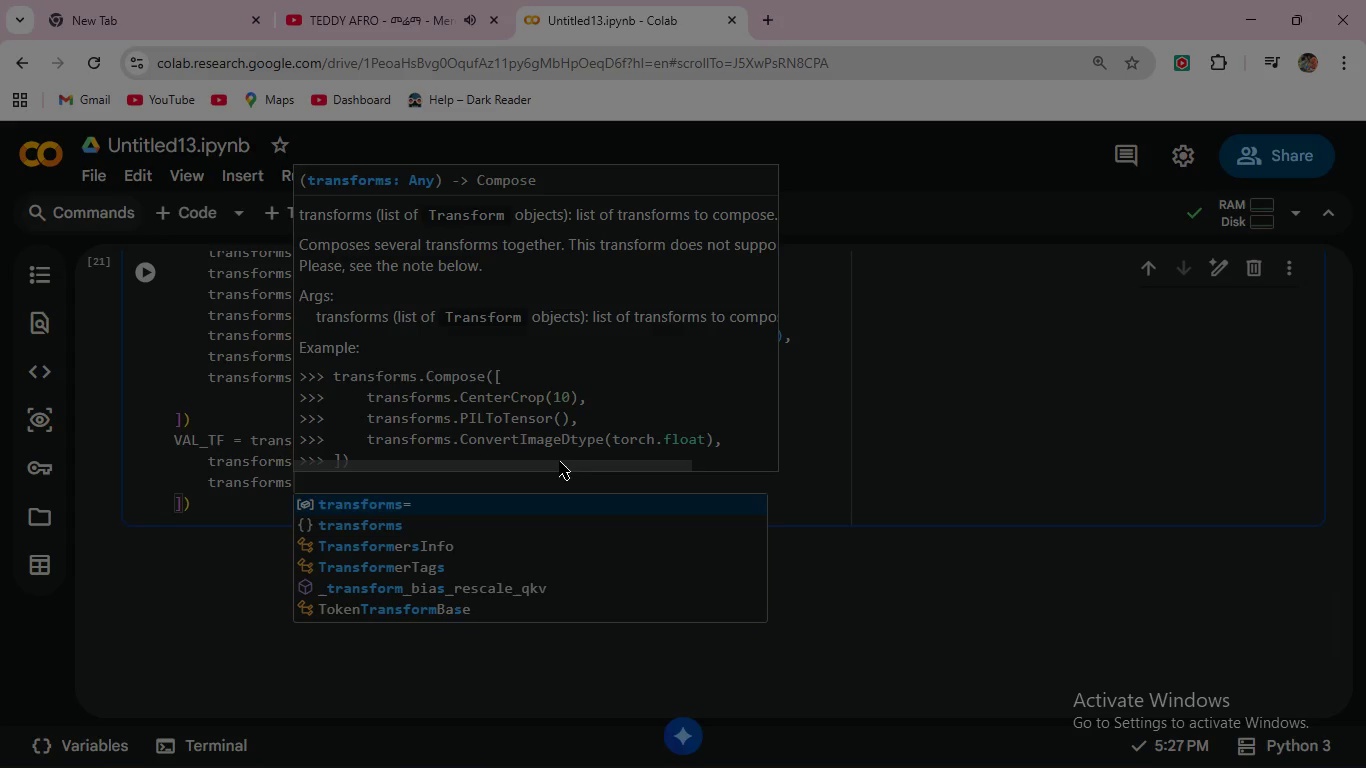 
key(ArrowDown)
 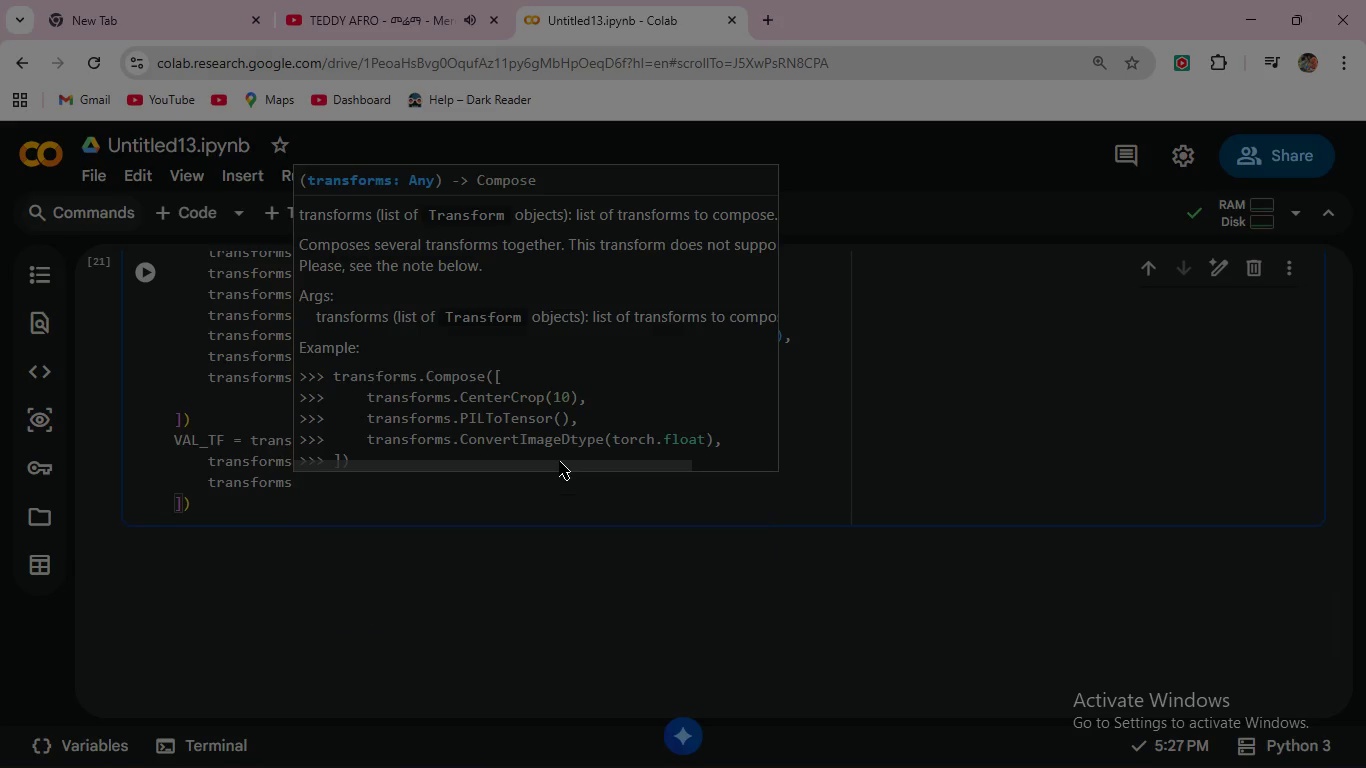 
key(Enter)
 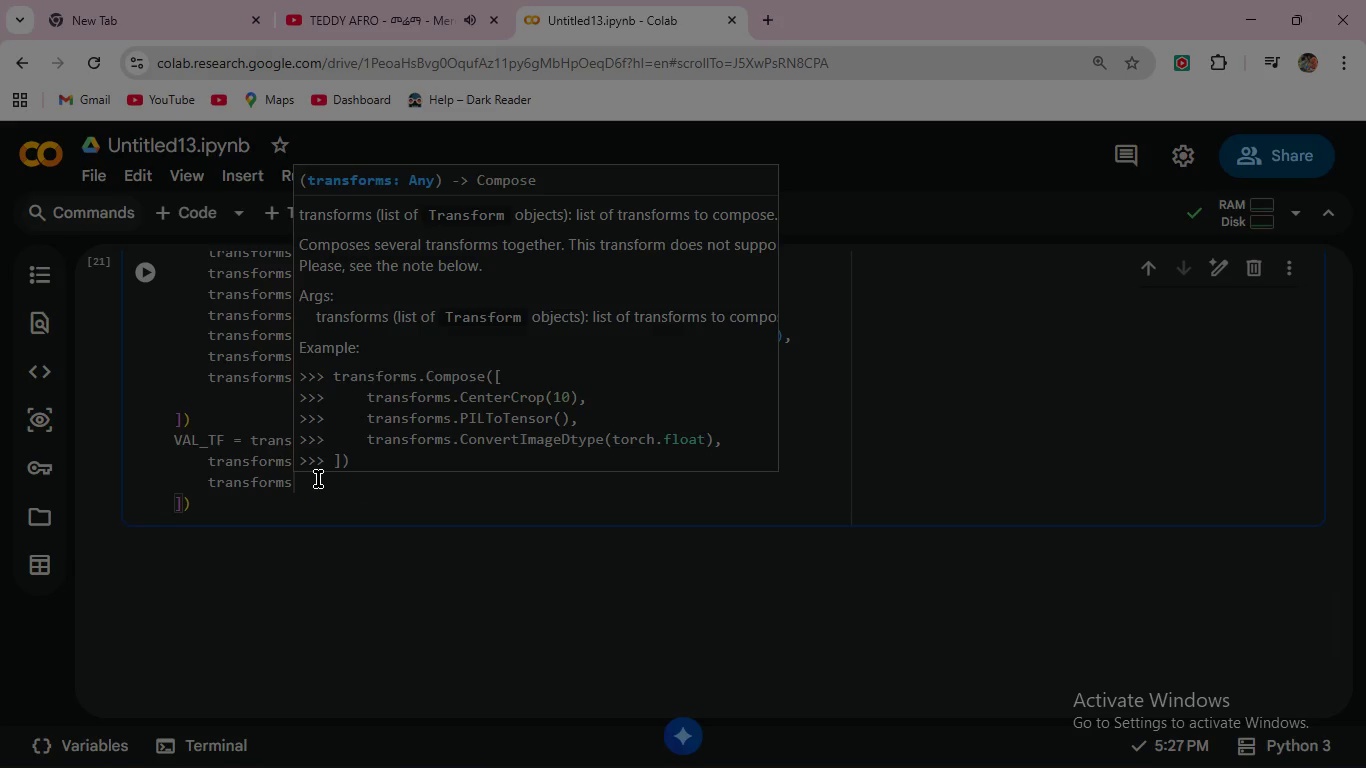 
key(Period)
 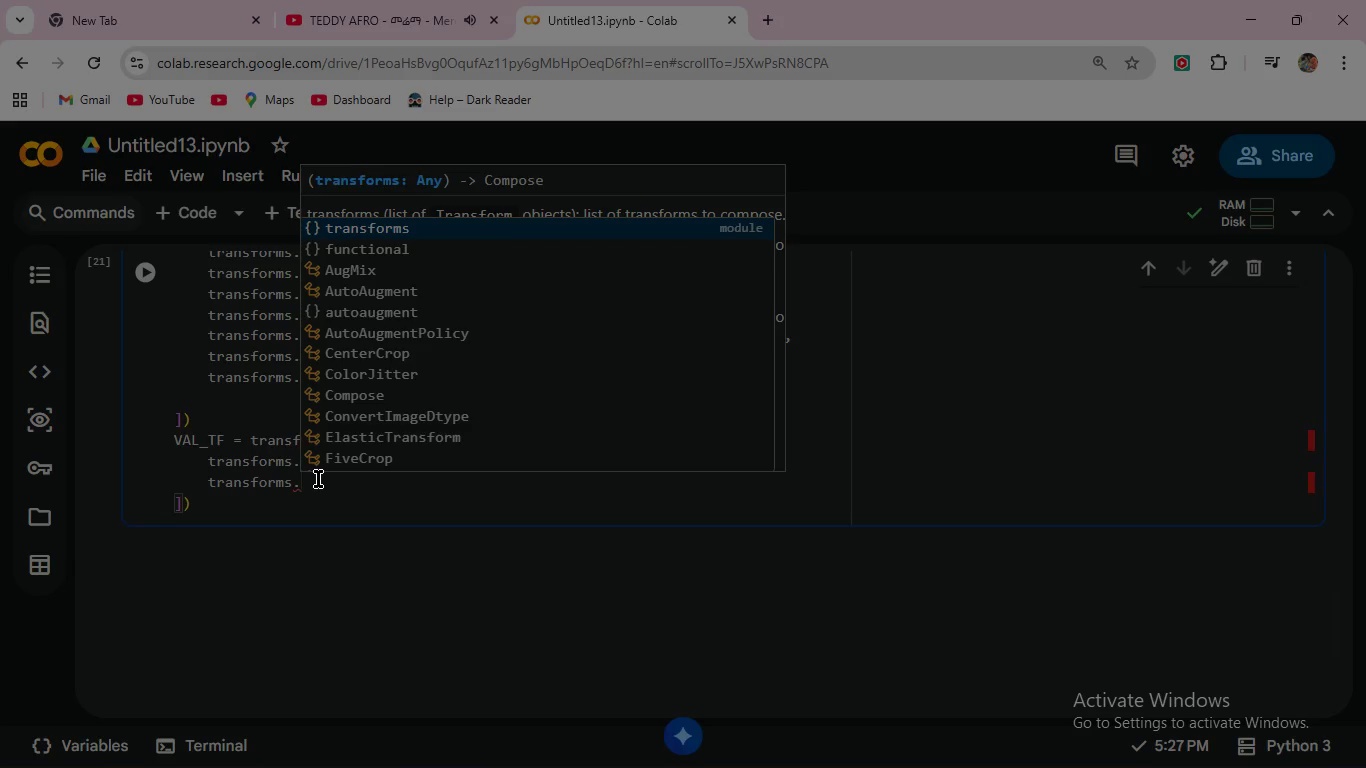 
wait(8.08)
 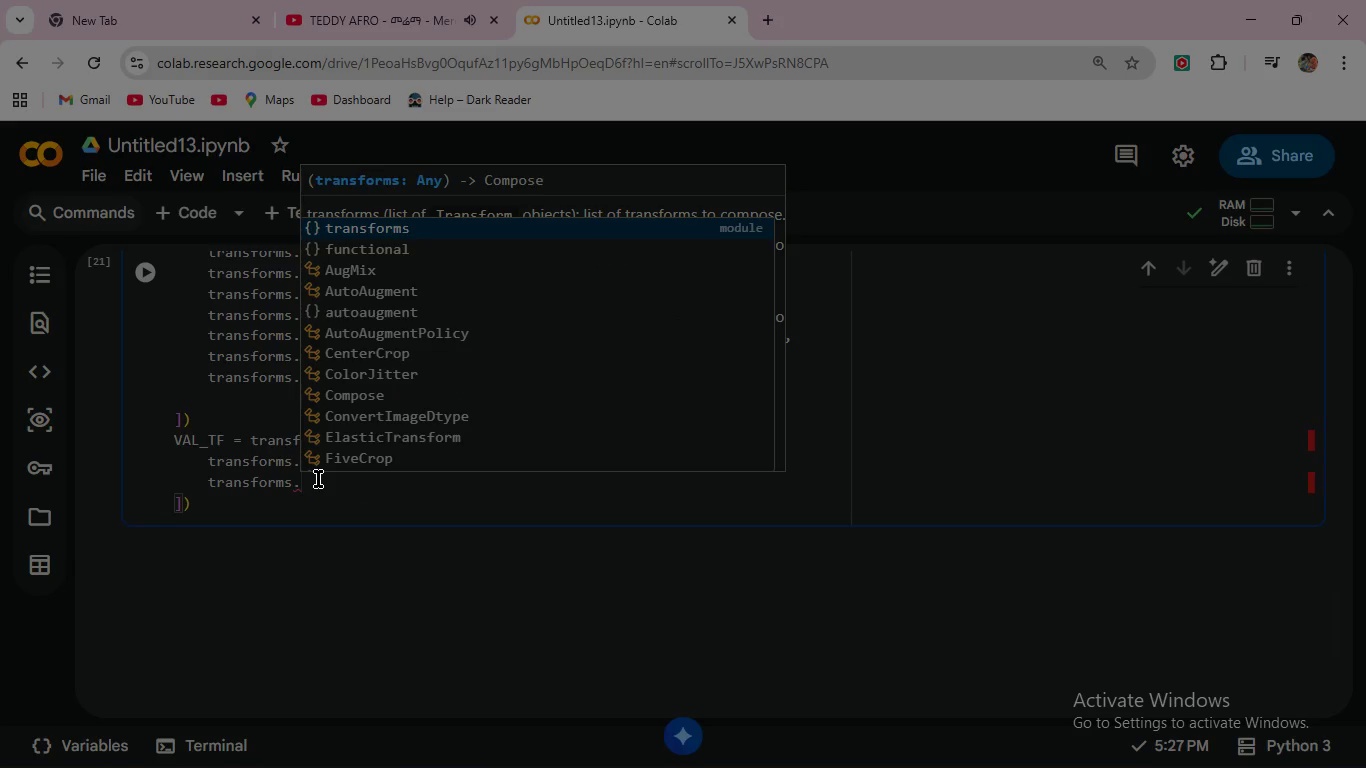 
key(Shift+T)
 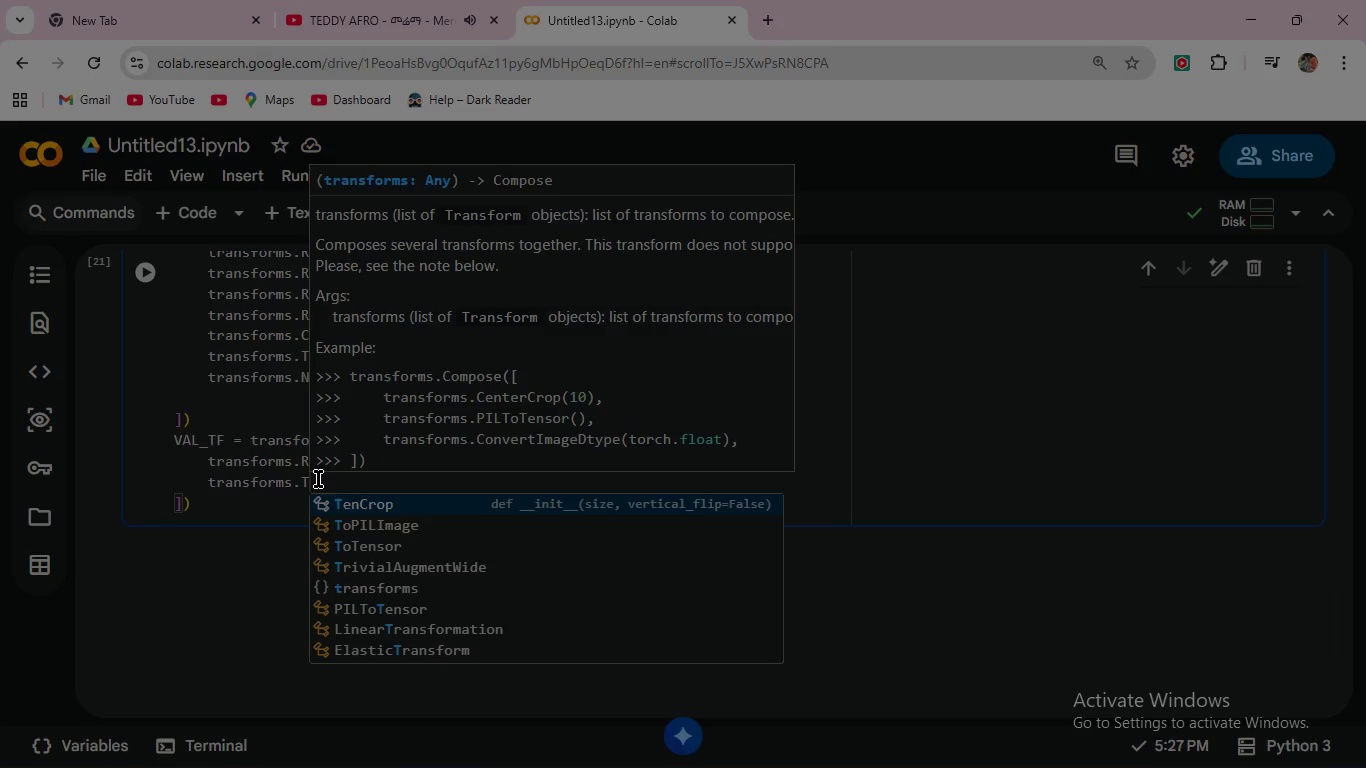 
key(ArrowDown)
 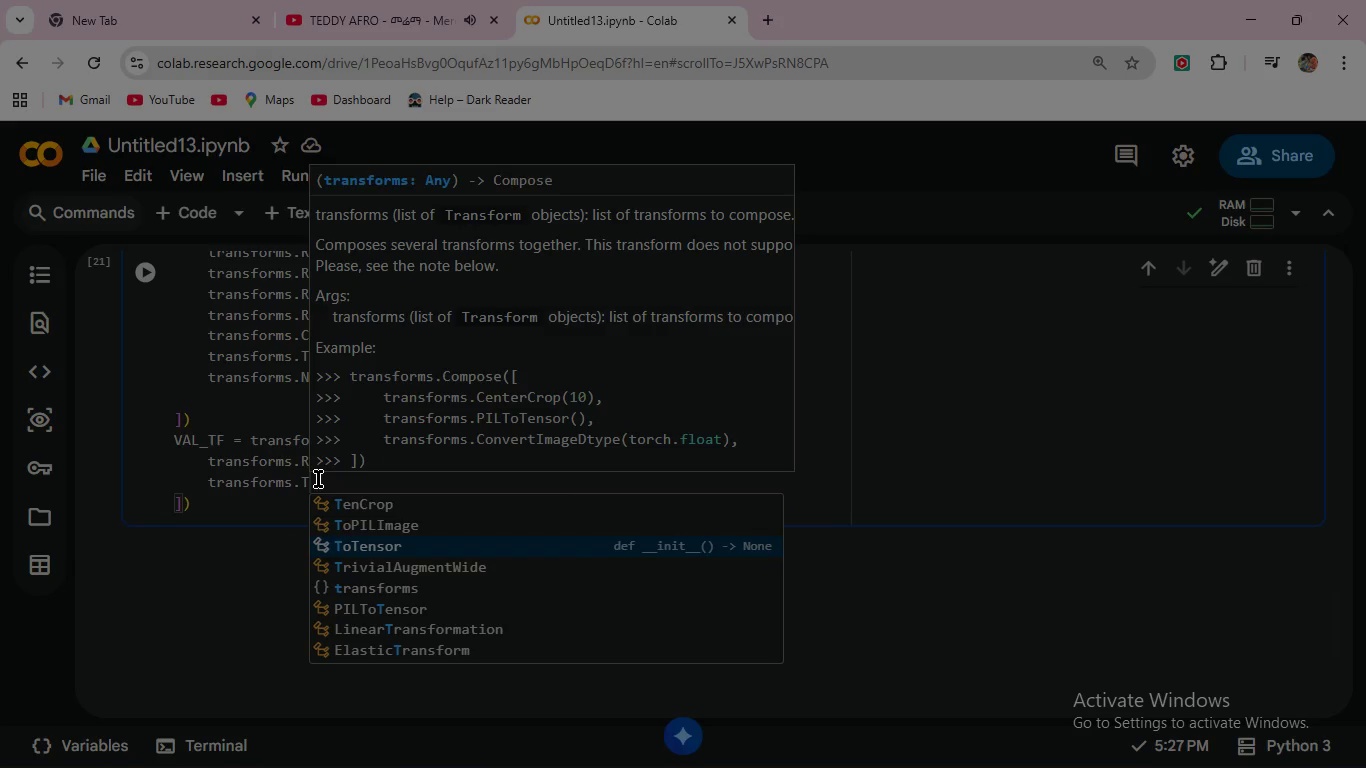 
key(ArrowDown)
 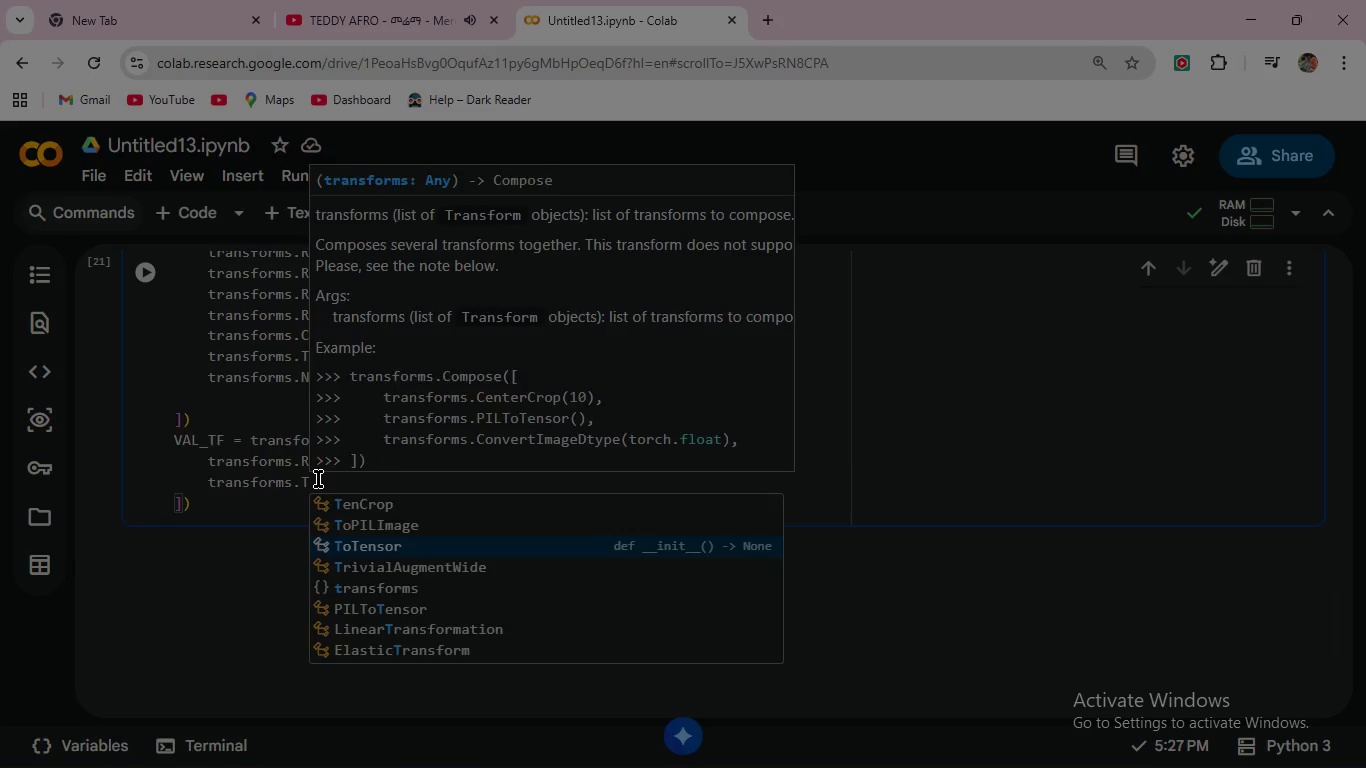 
key(Enter)
 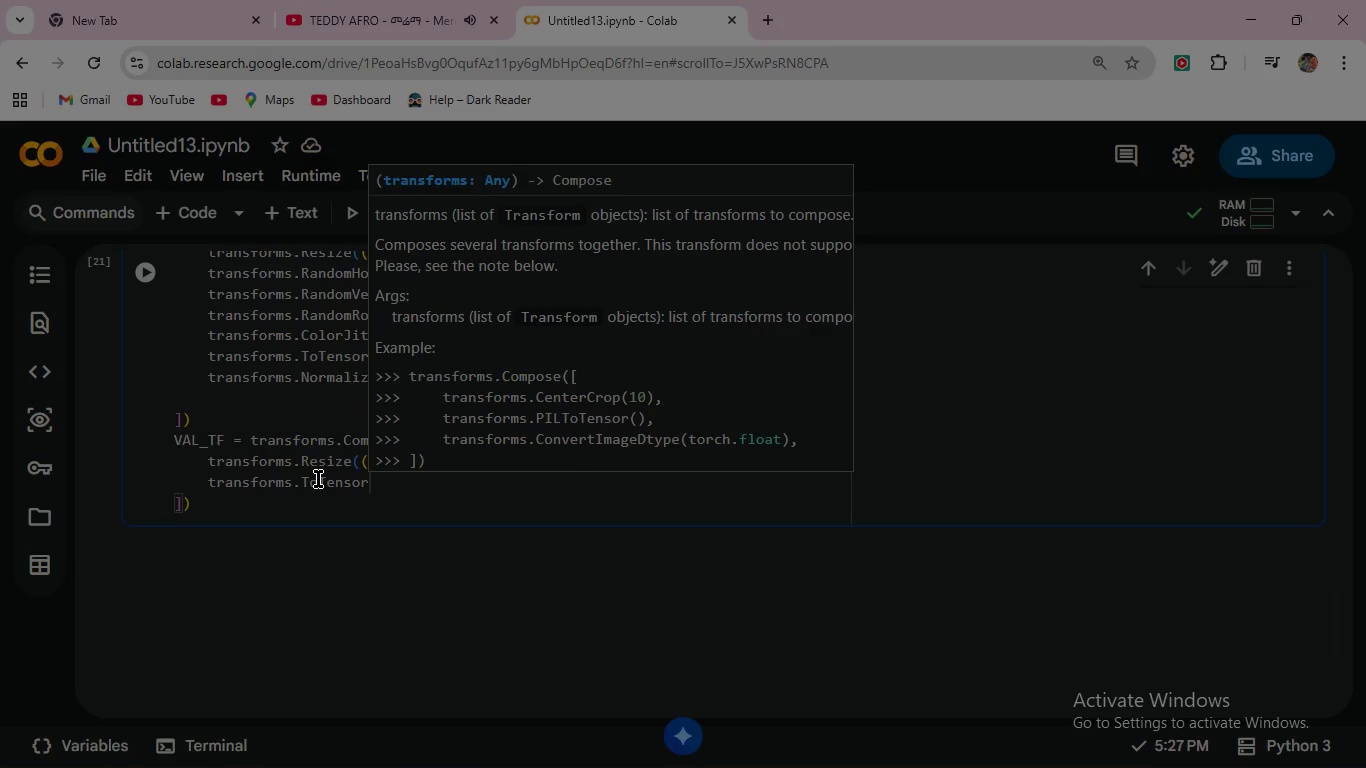 
key(Shift+9)
 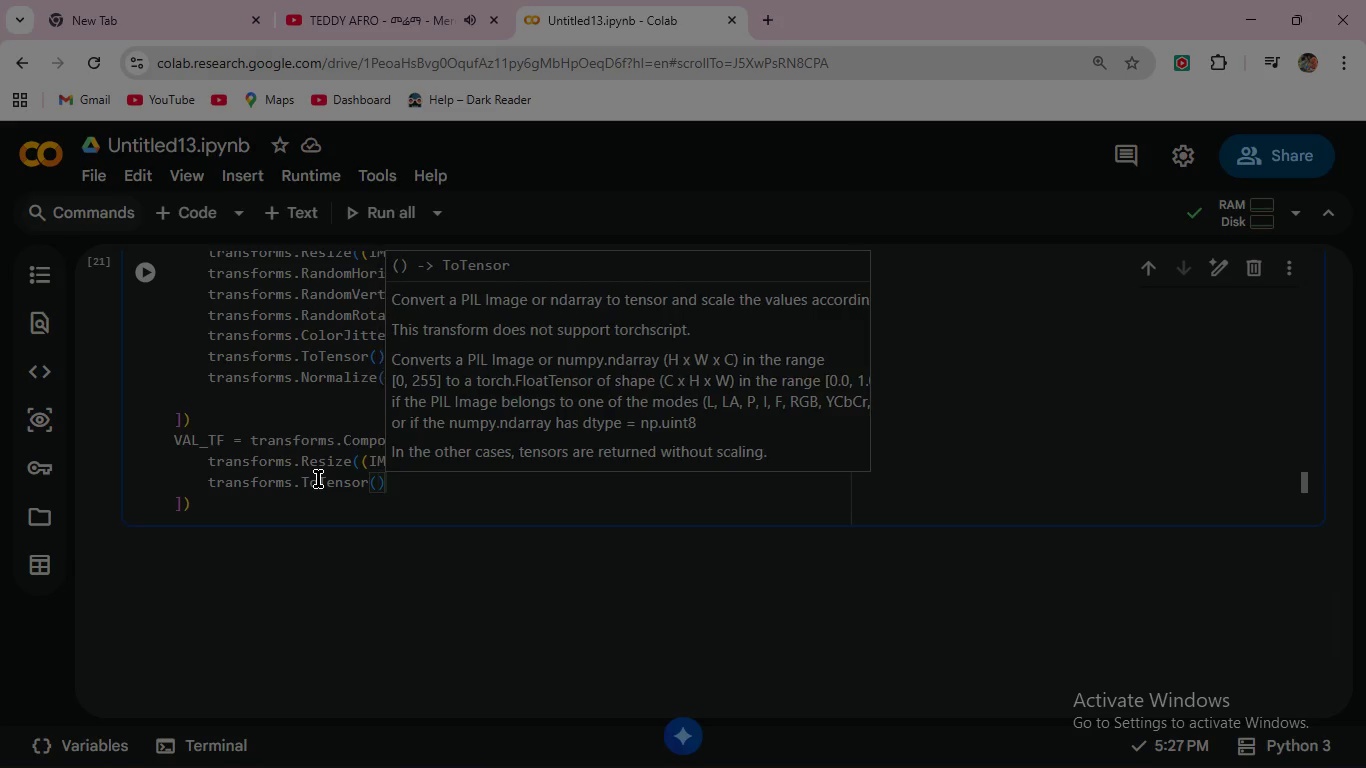 
key(ArrowRight)
 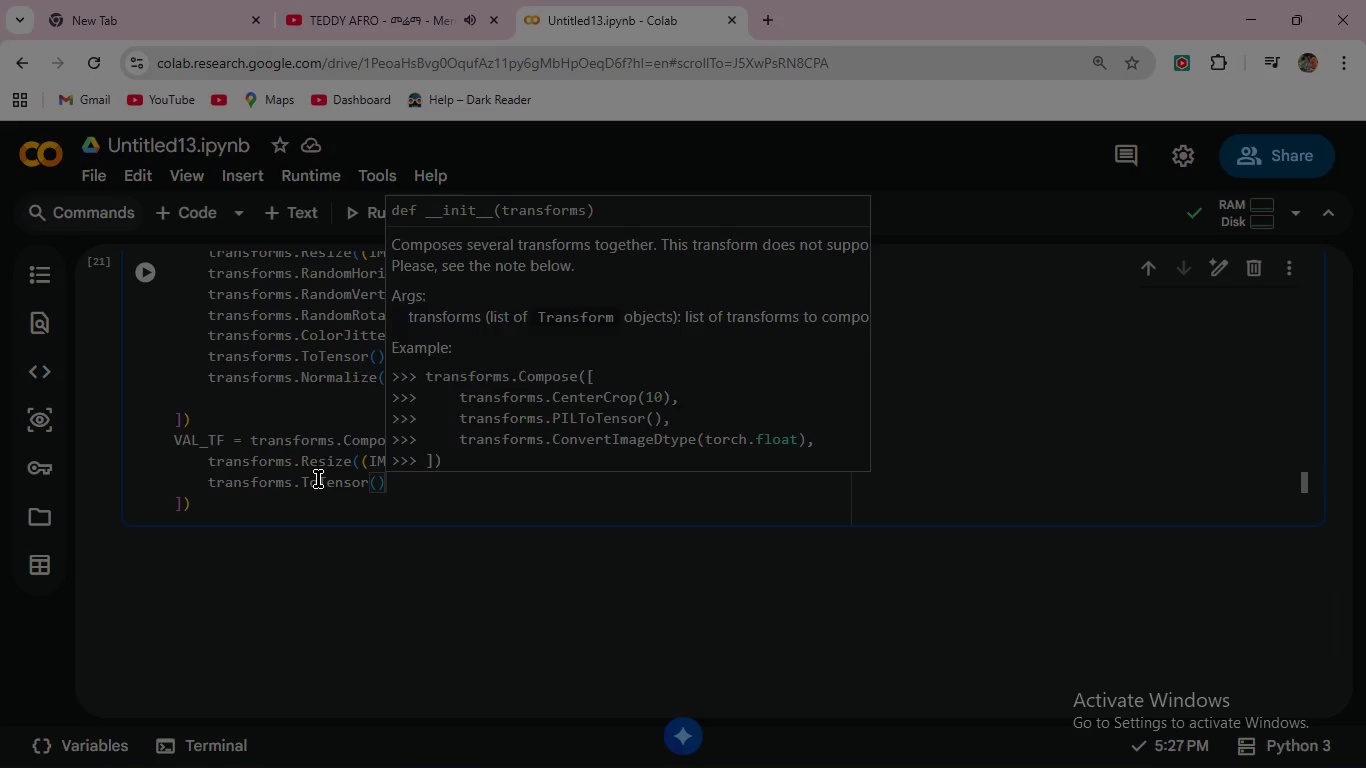 
key(Comma)
 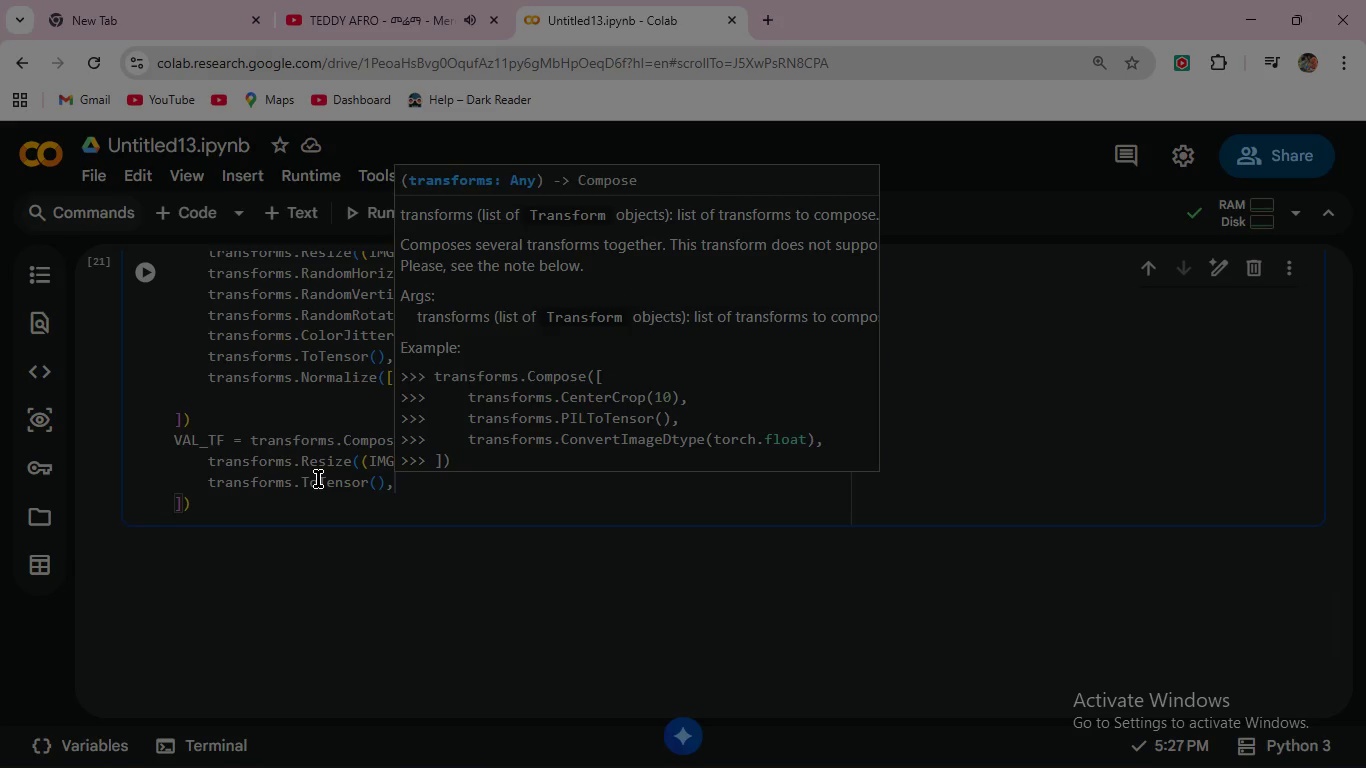 
key(Enter)
 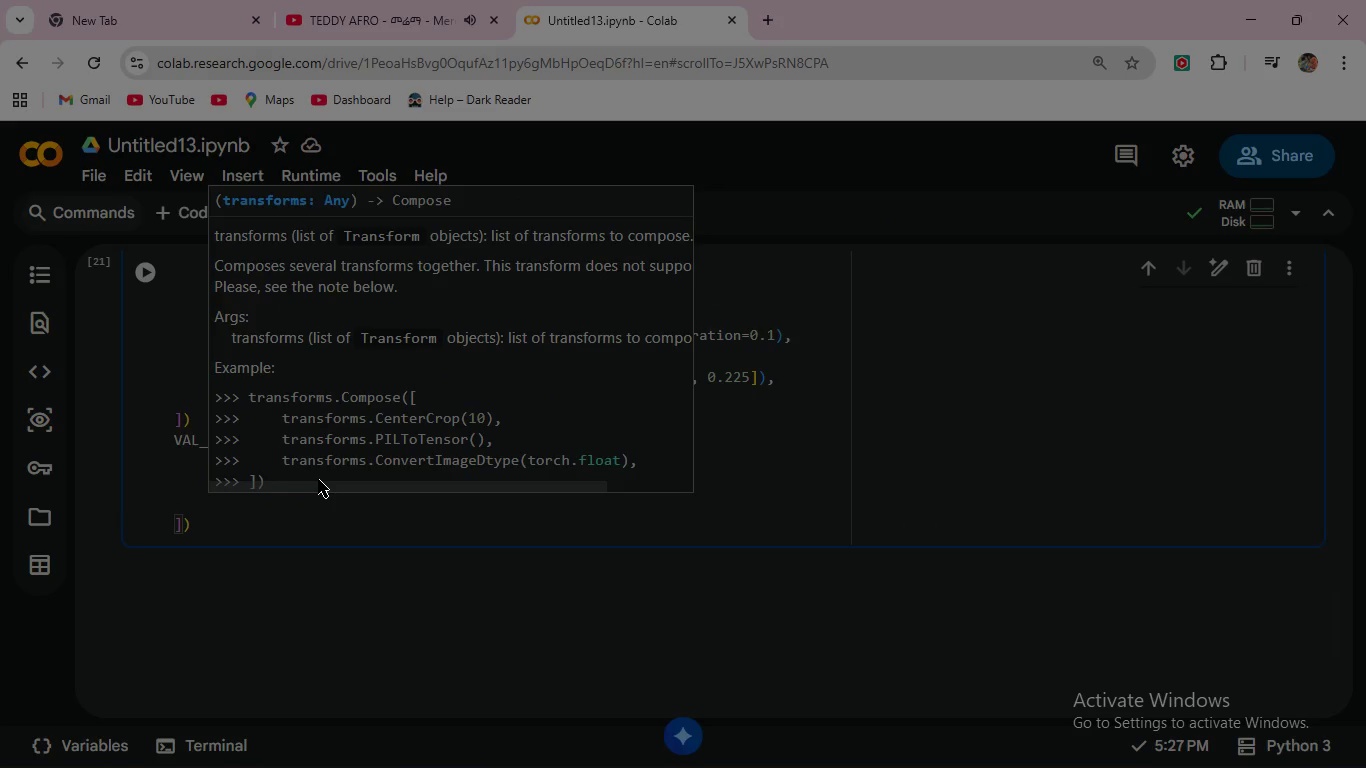 
type(tr)
 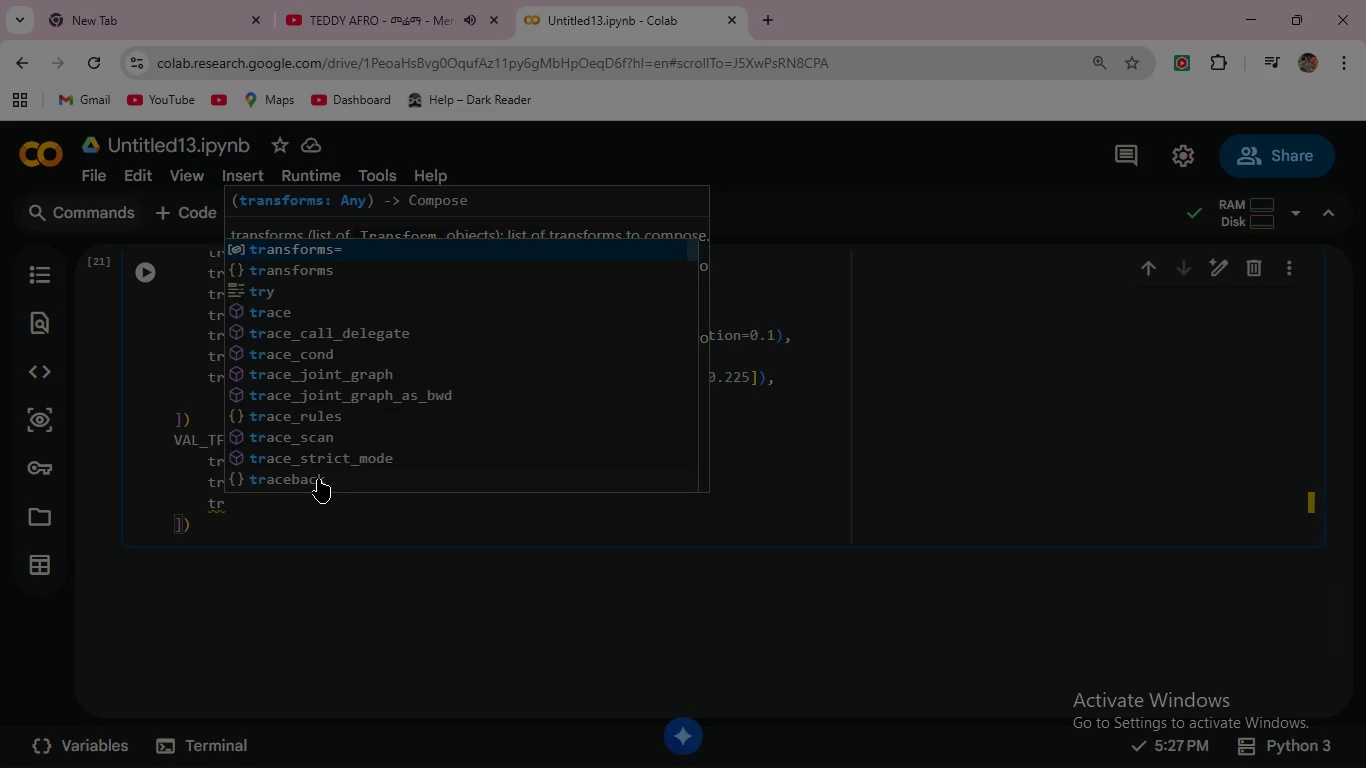 
key(ArrowDown)
 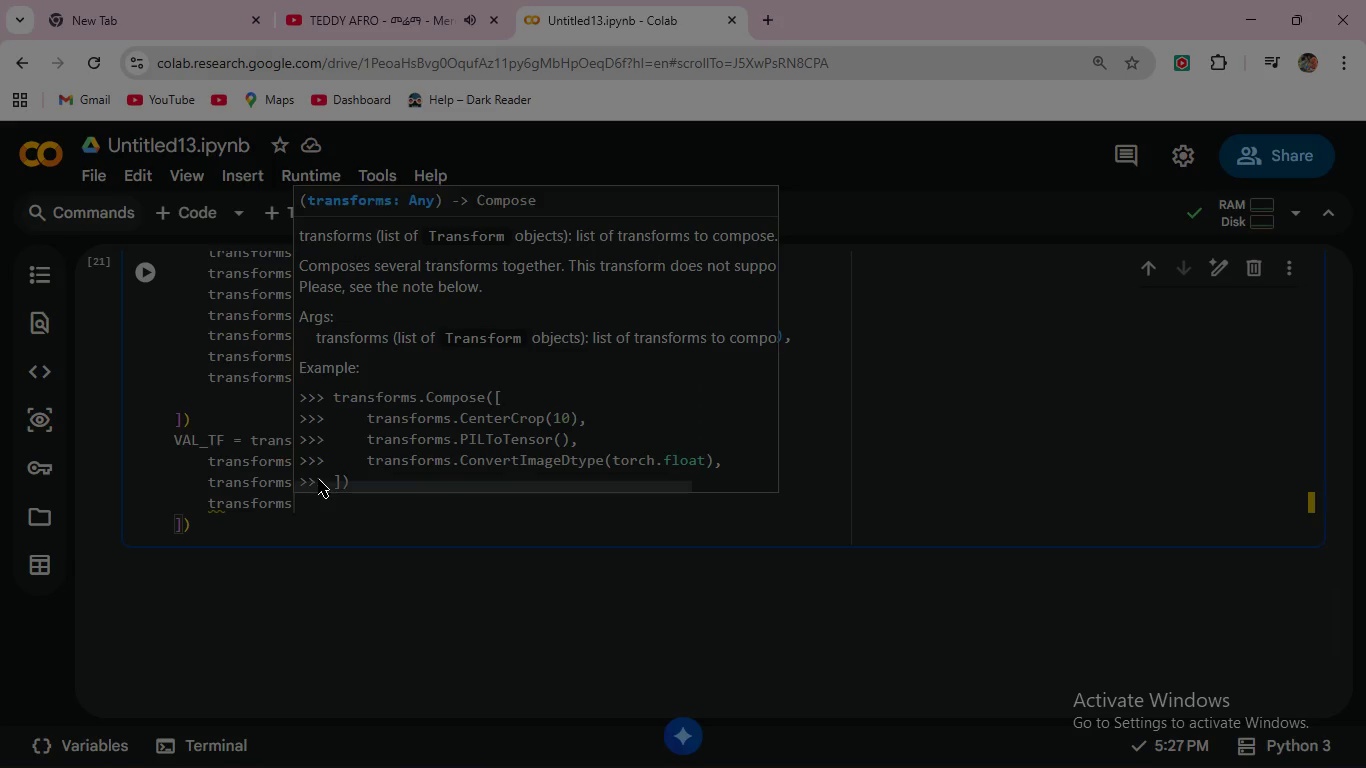 
key(Enter)
 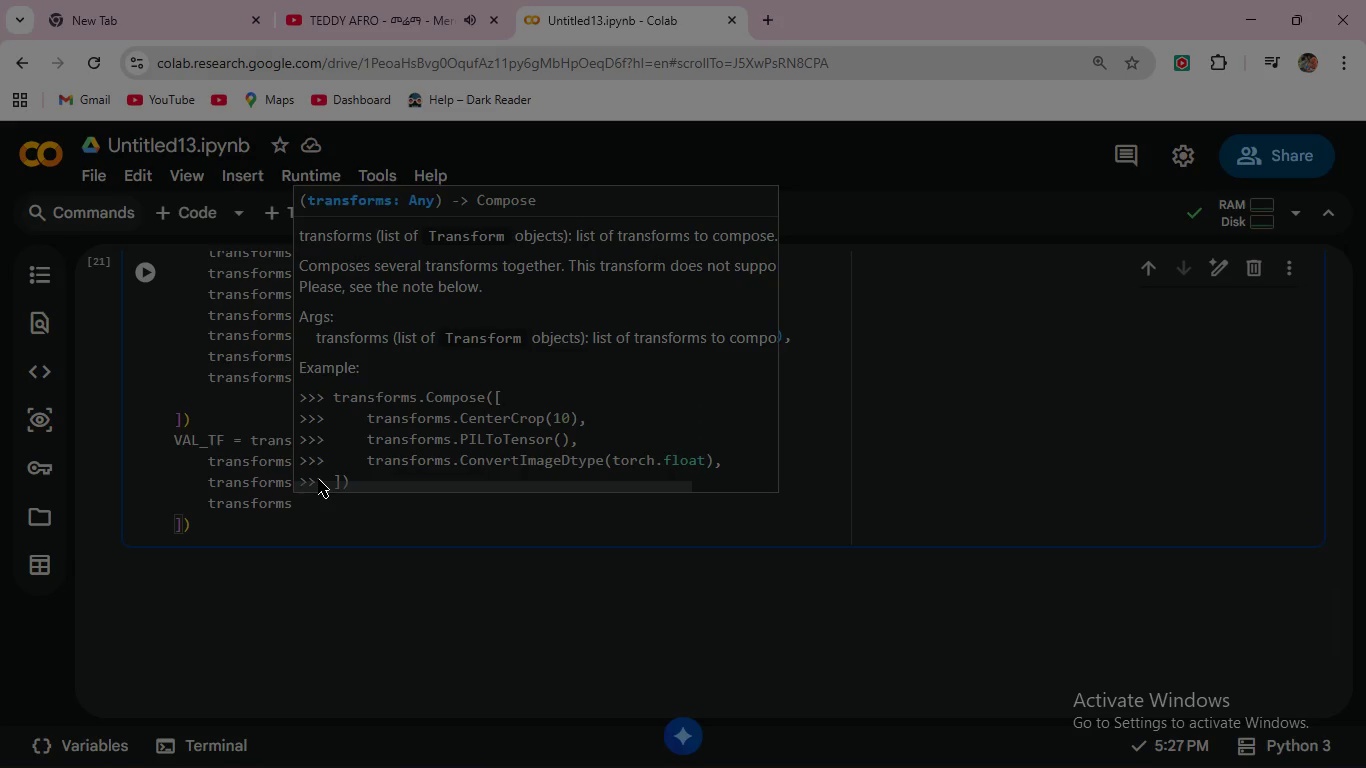 
type(.No)
 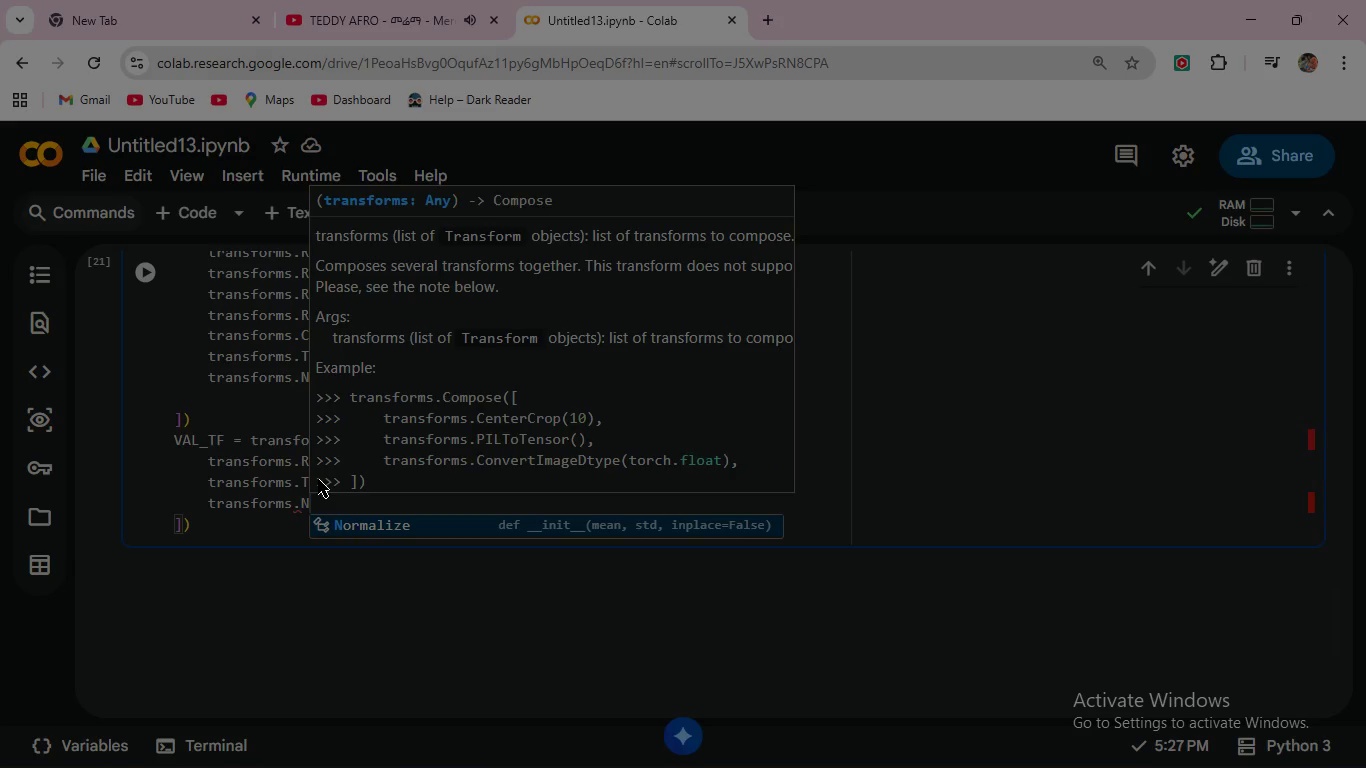 
key(Enter)
 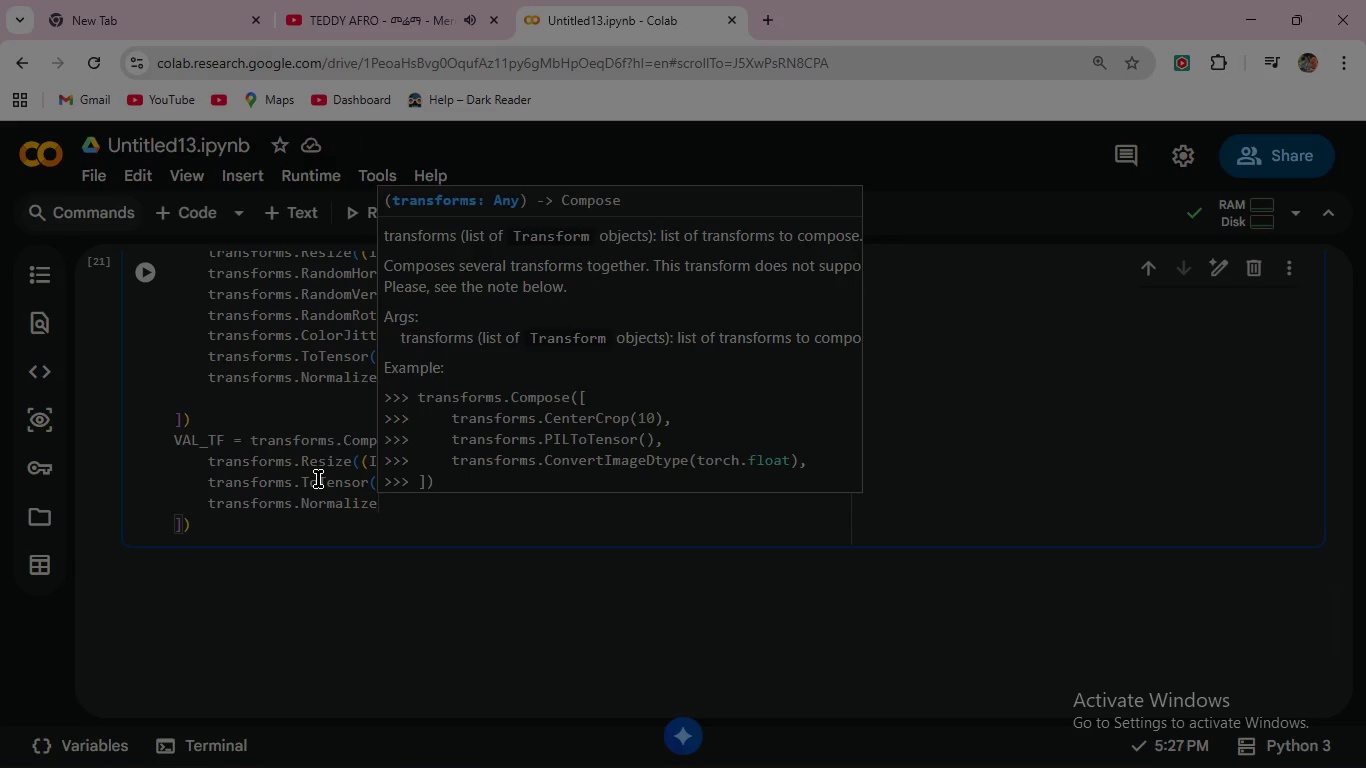 
key(Shift+9)
 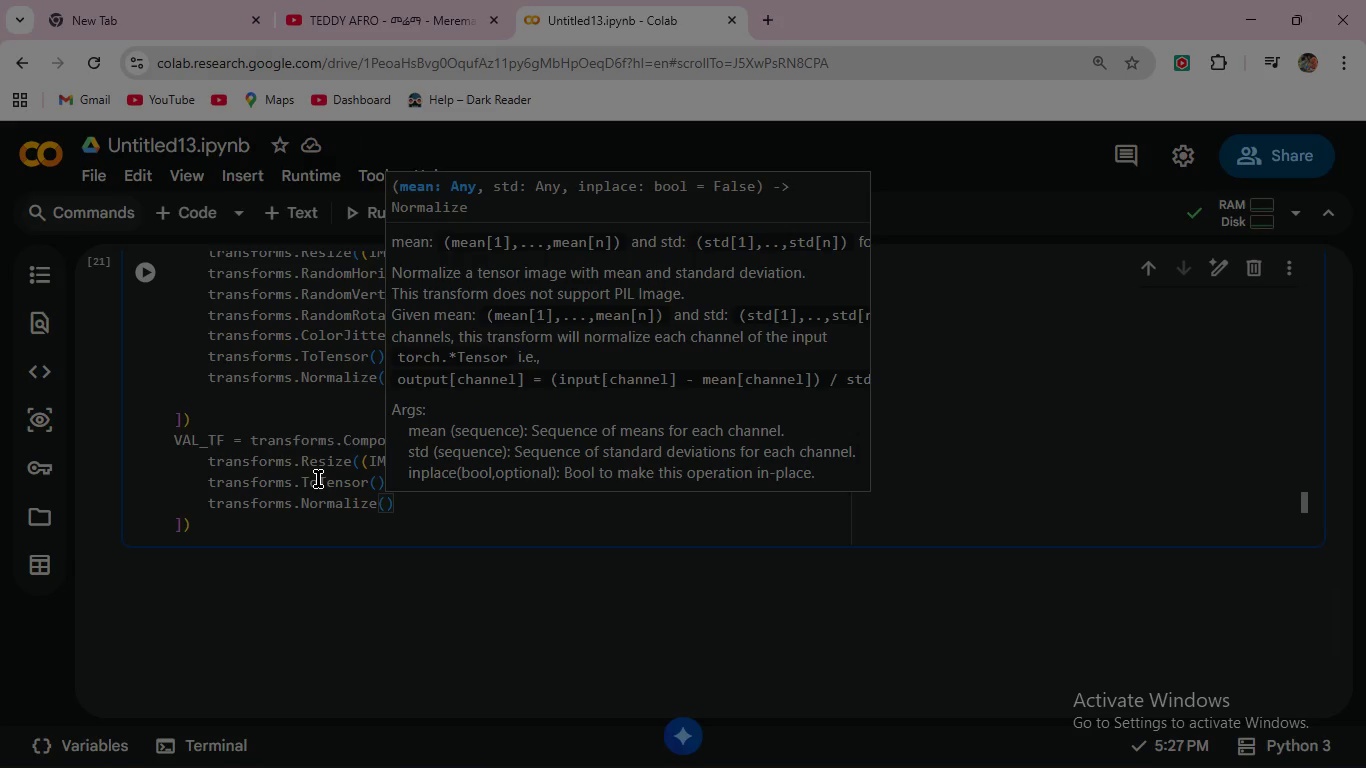 
key(BracketLeft)
 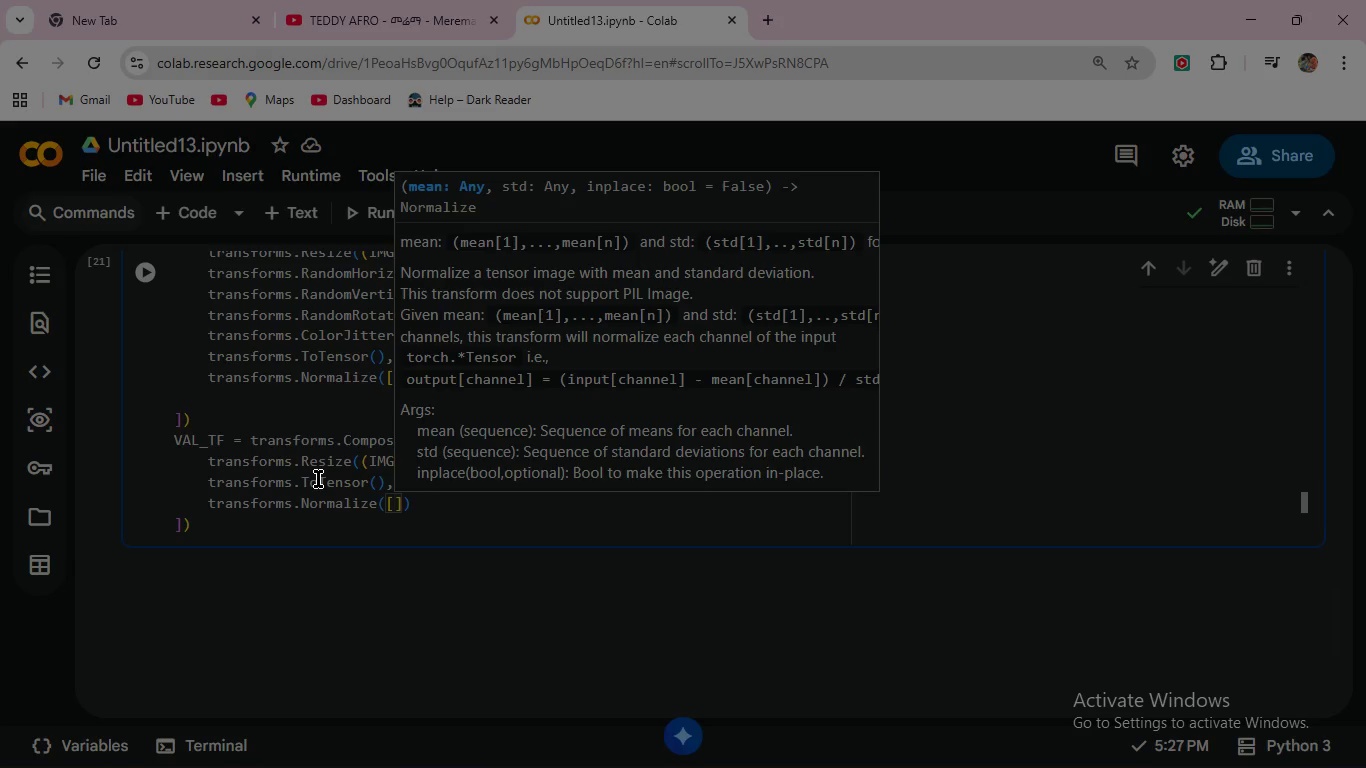 
wait(8.17)
 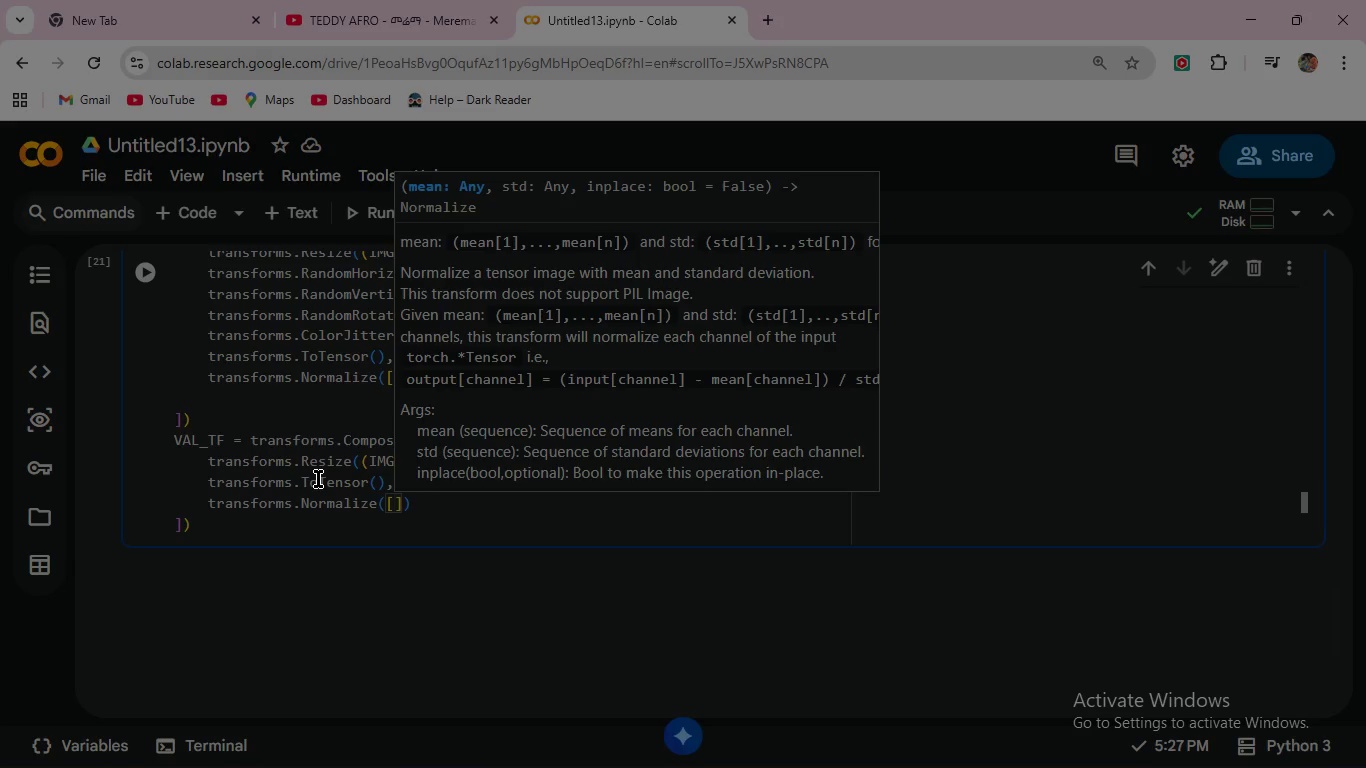 
type(0.485, 0.456, 0.406)
 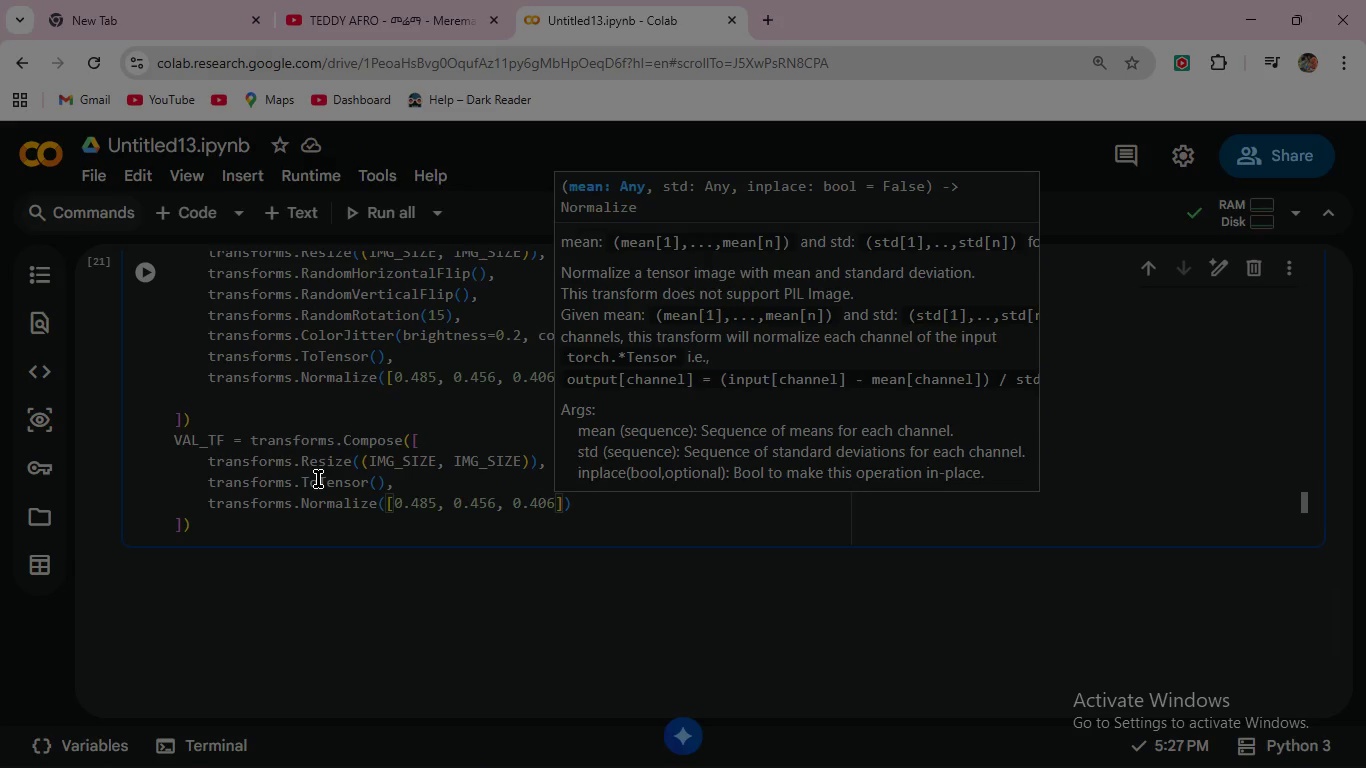 
key(ArrowRight)
 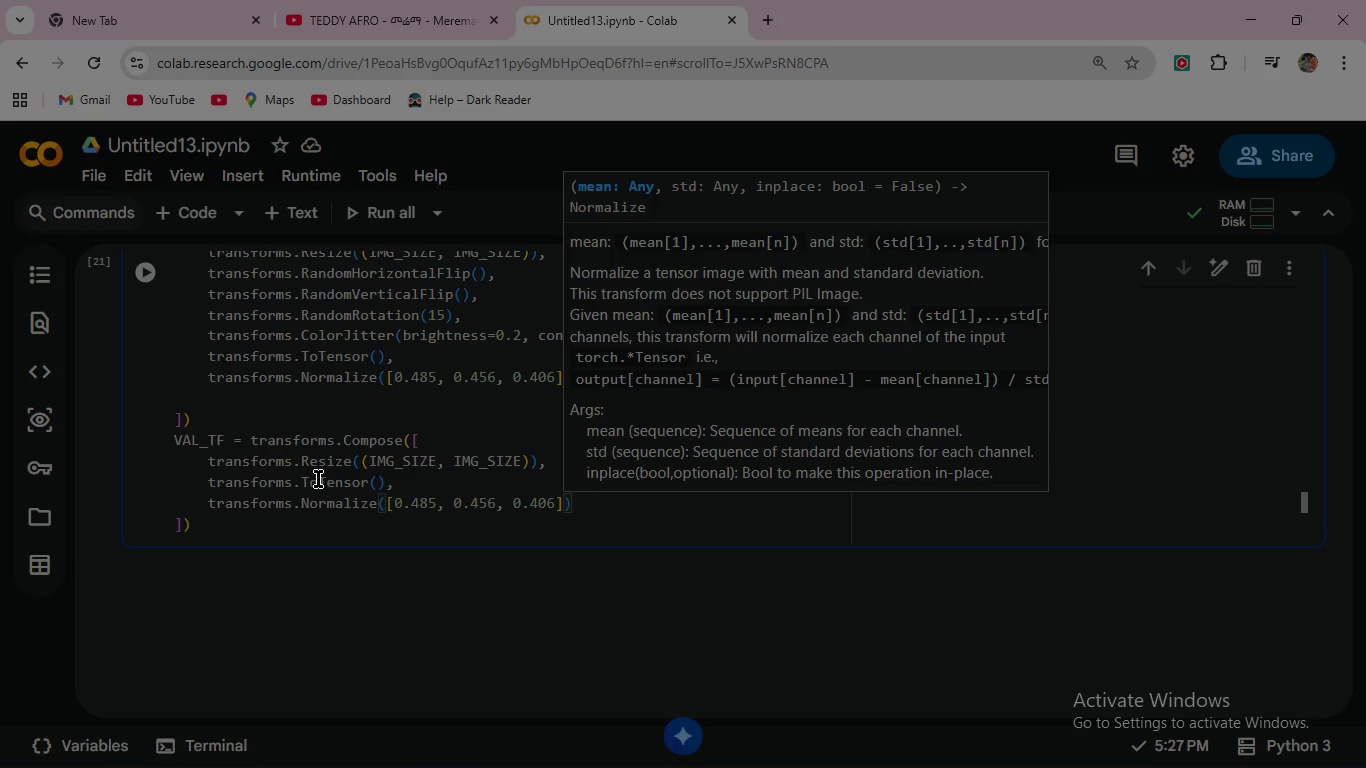 
key(Comma)
 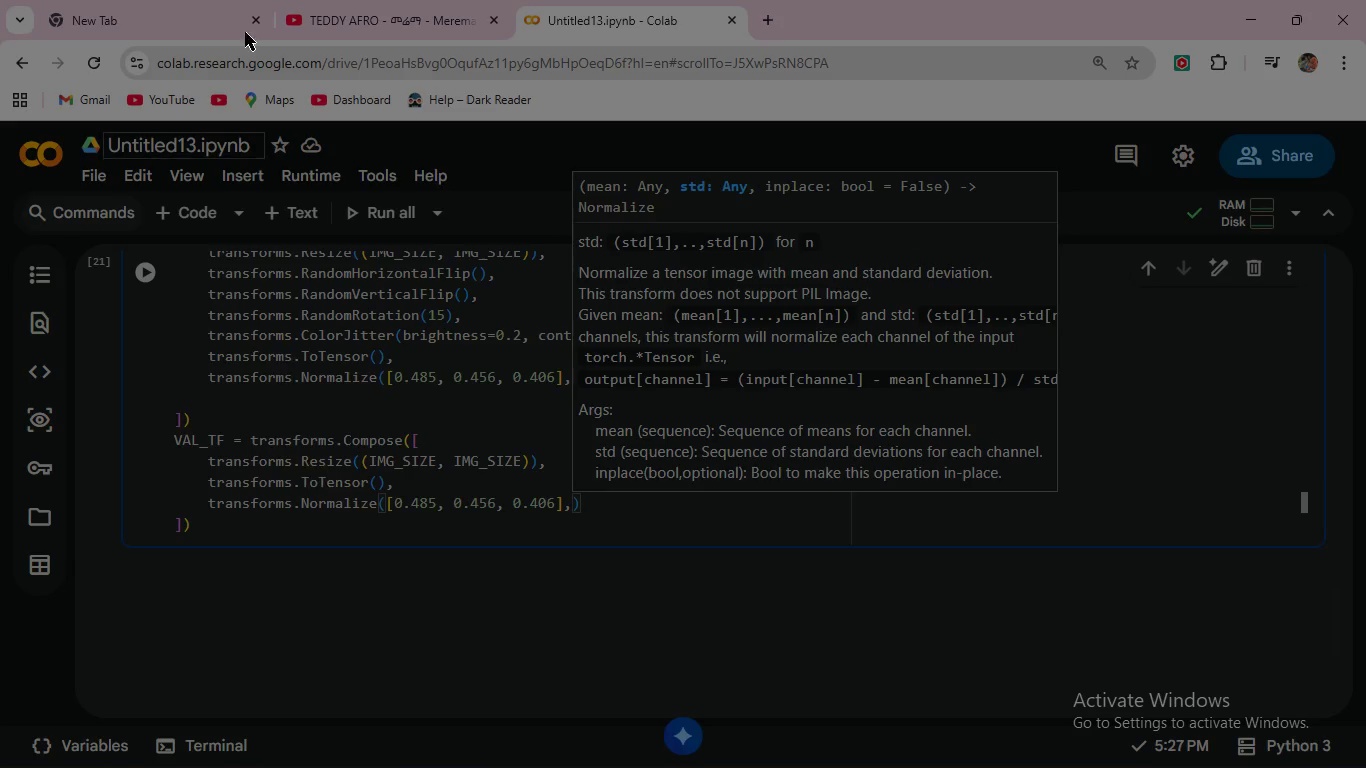 
left_click([373, 0])
 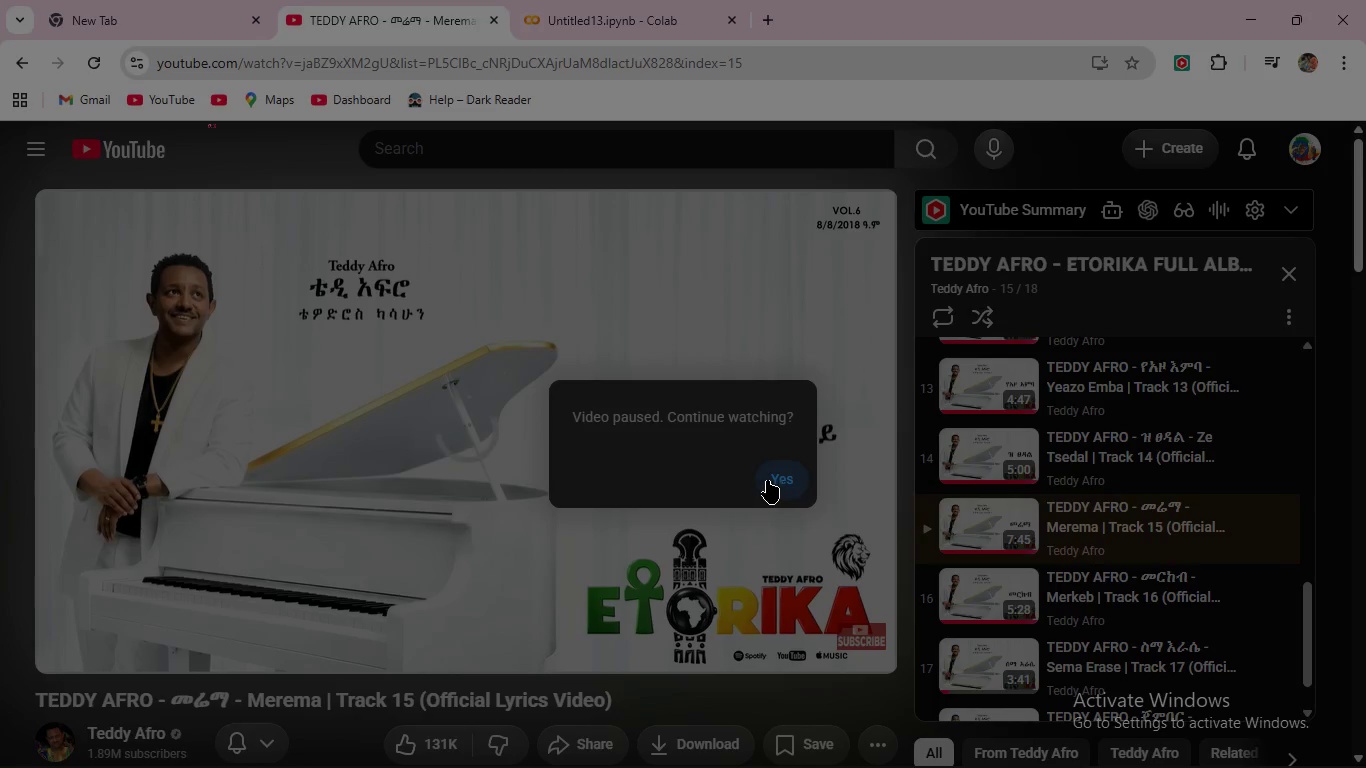 
left_click([785, 480])
 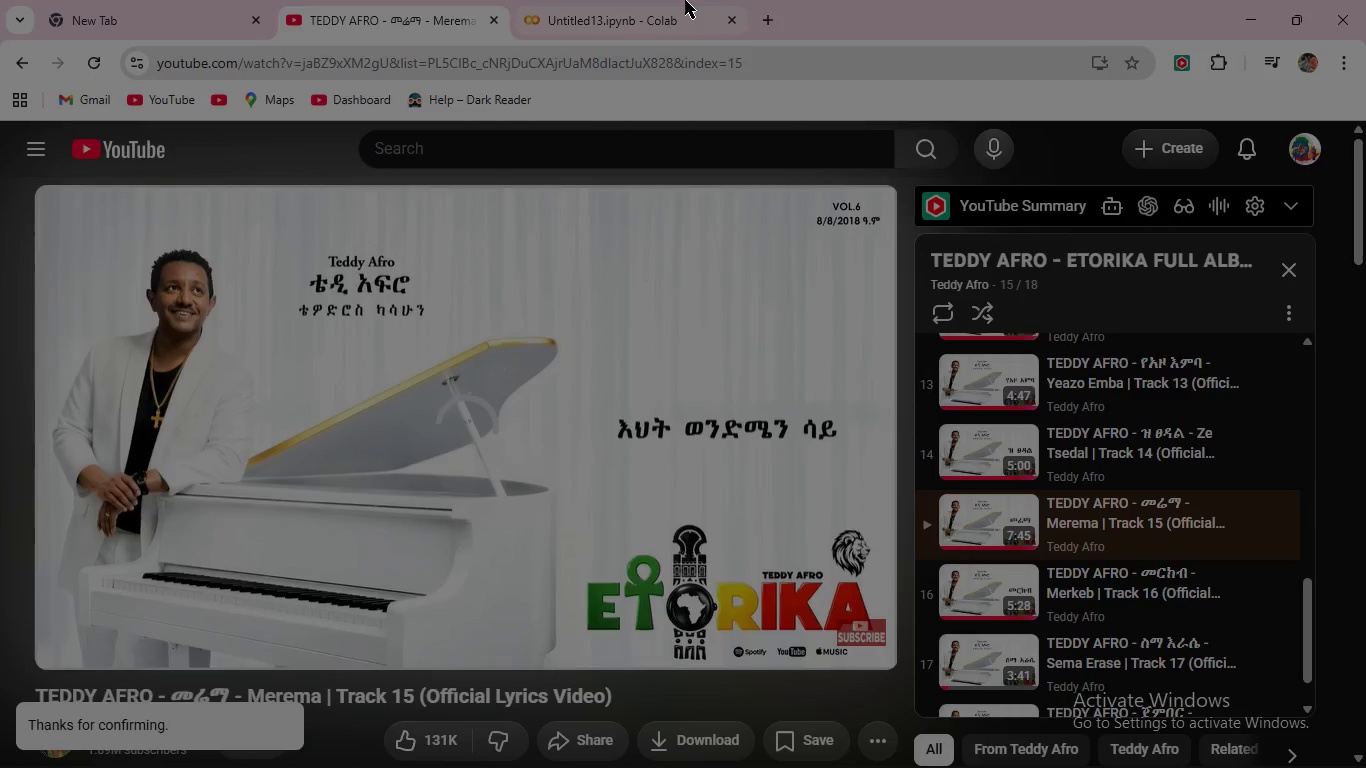 
left_click([685, 0])
 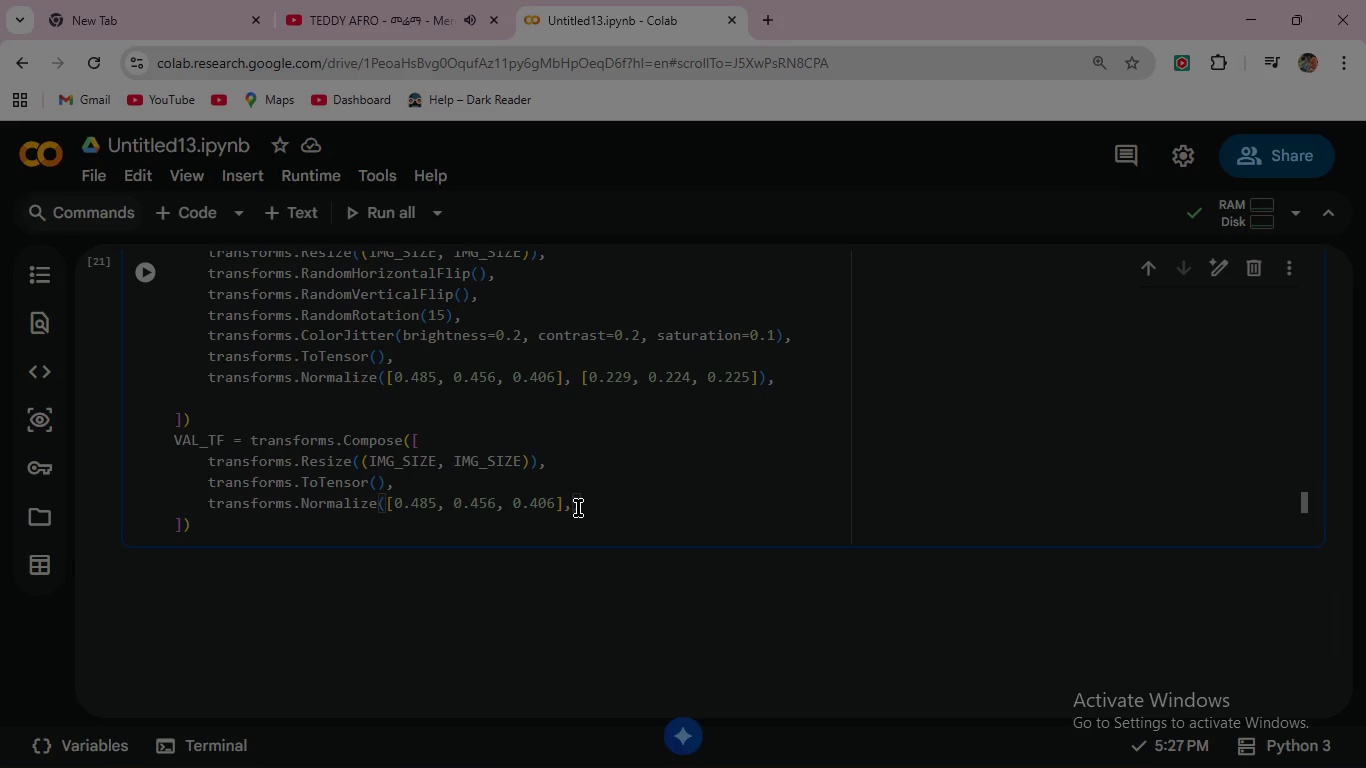 
wait(5.06)
 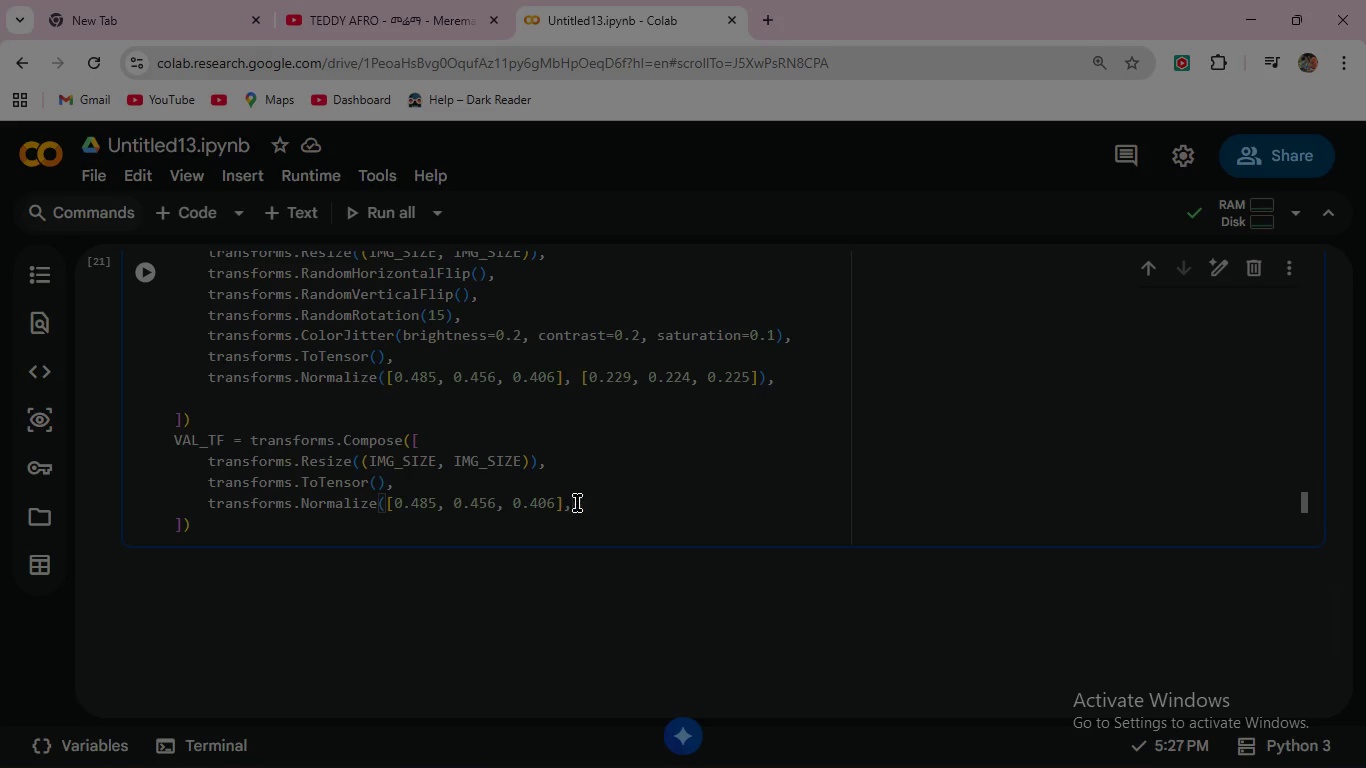 
left_click([576, 506])
 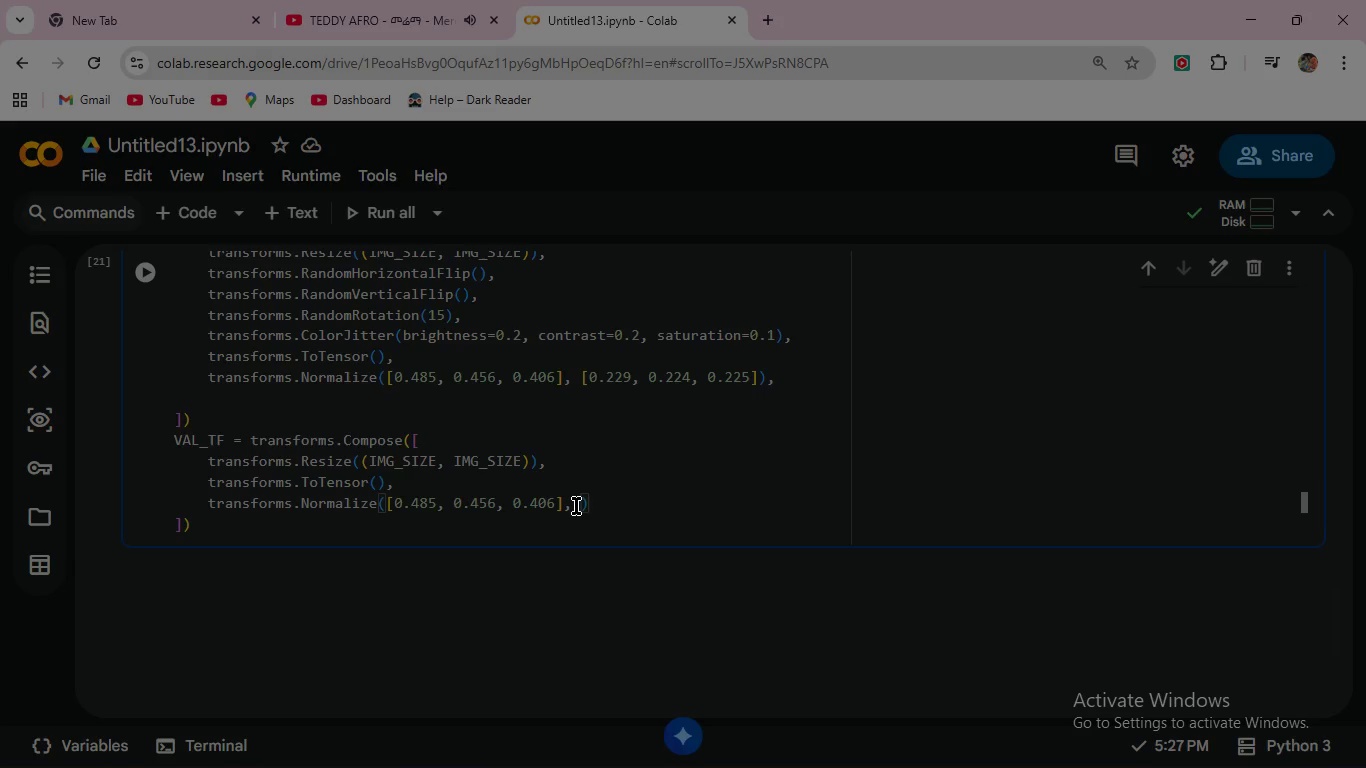 
type( [0.229, 0.224,)
 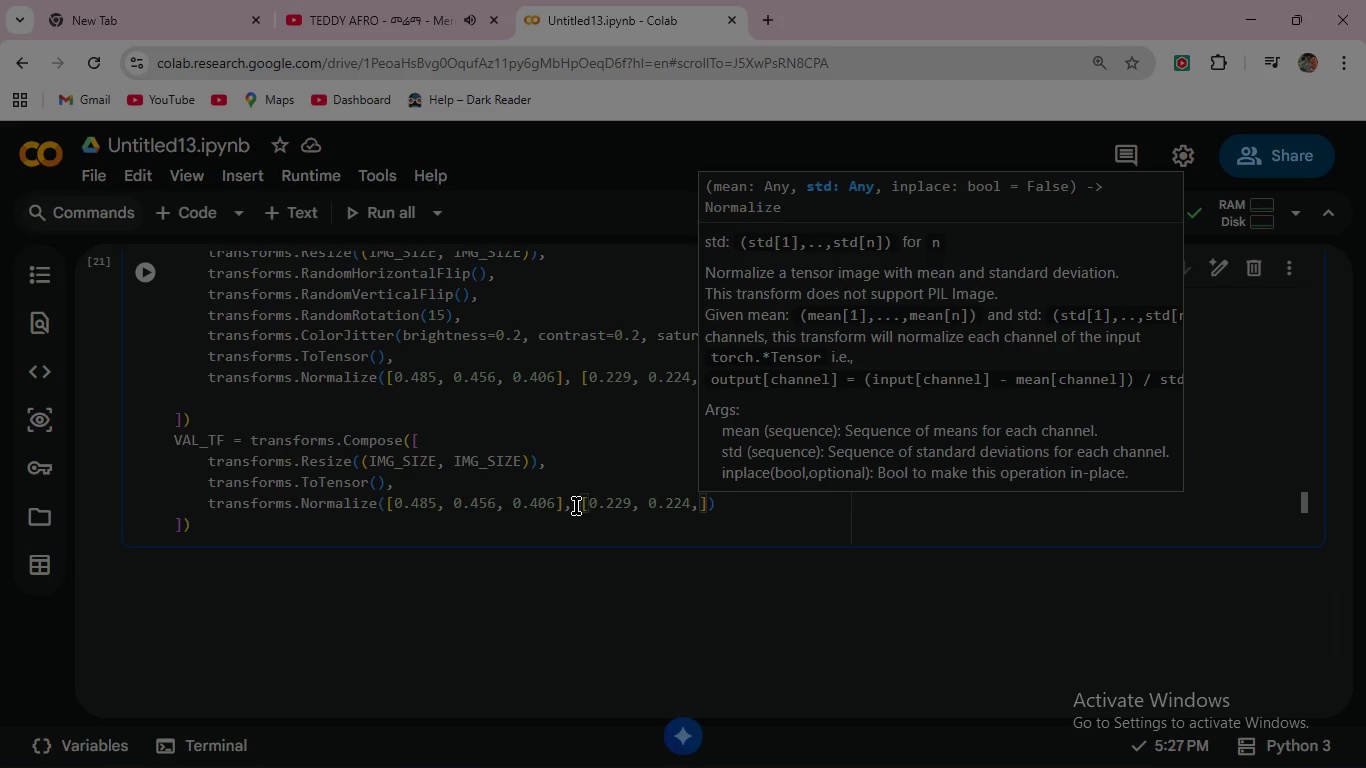 
key(Space)
 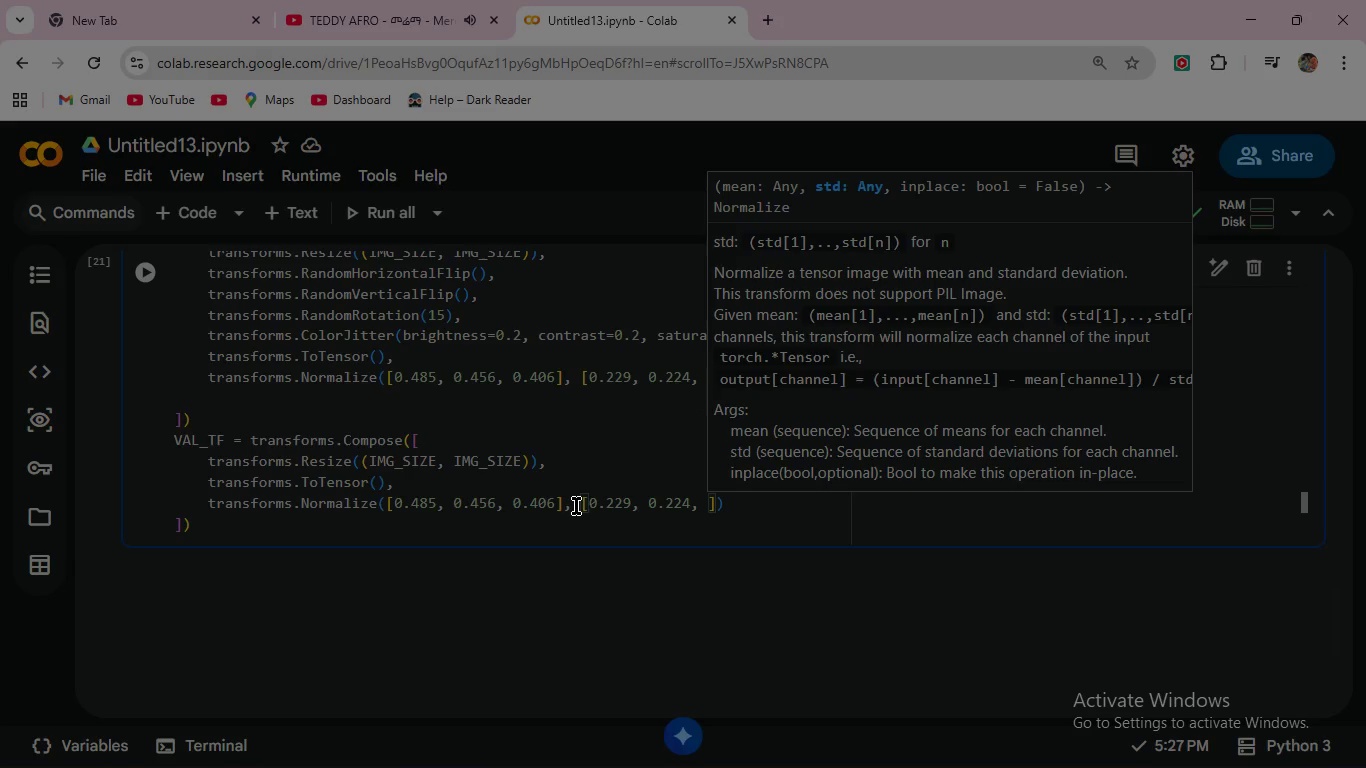 
key(0)
 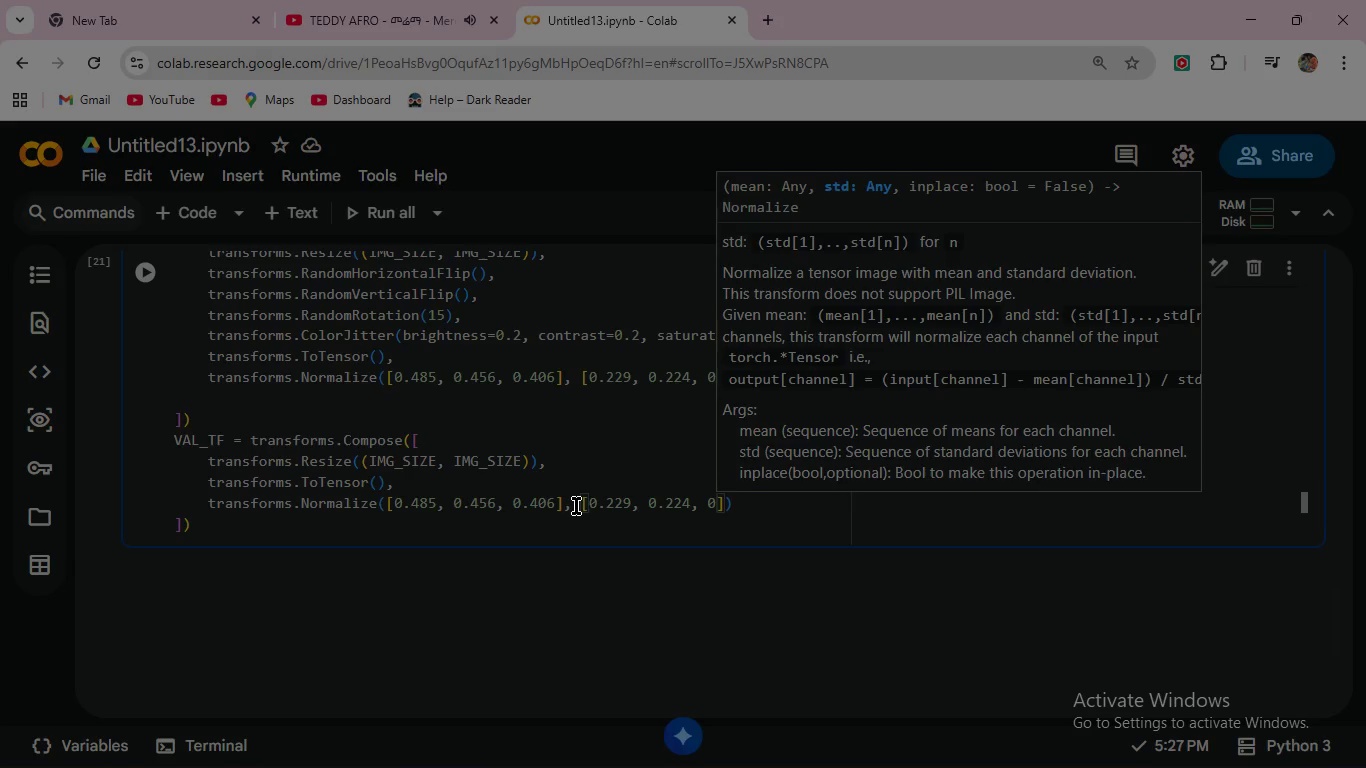 
key(Period)
 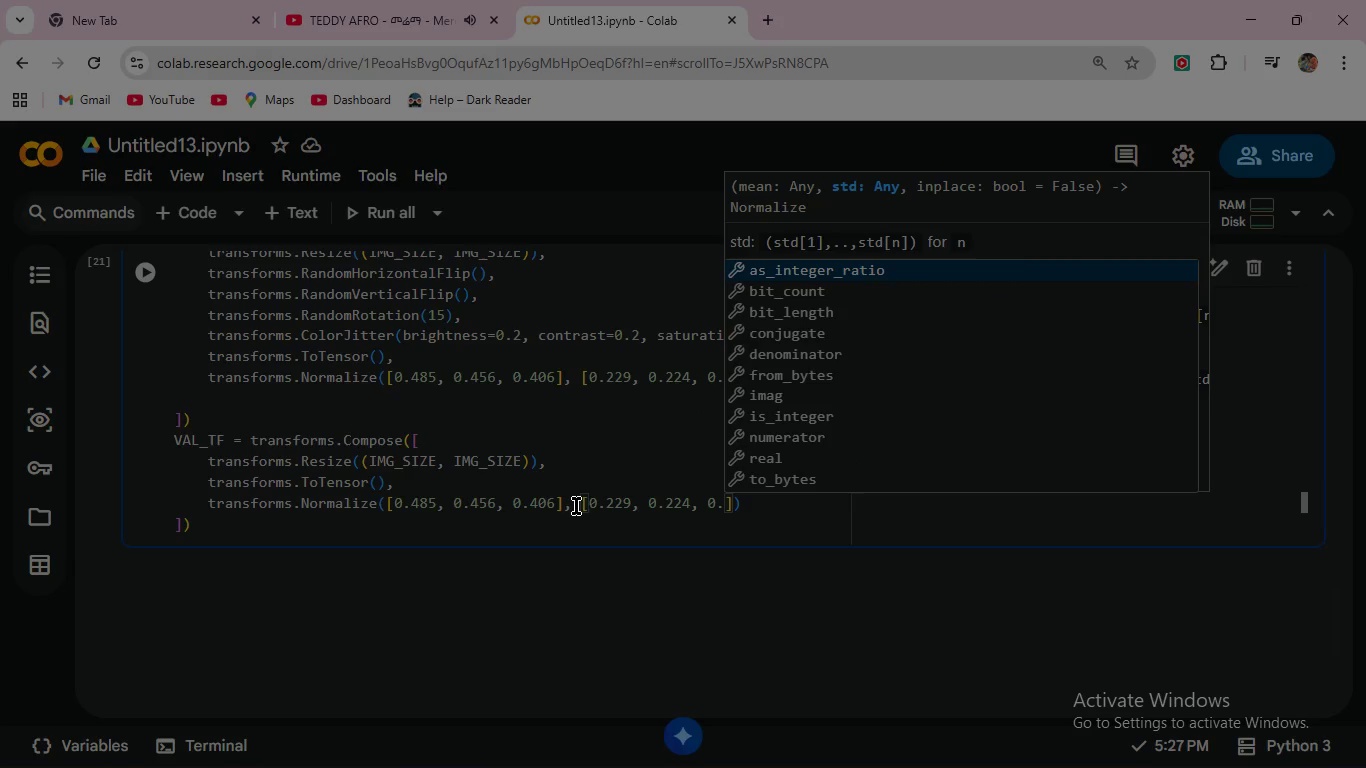 
type(225)
 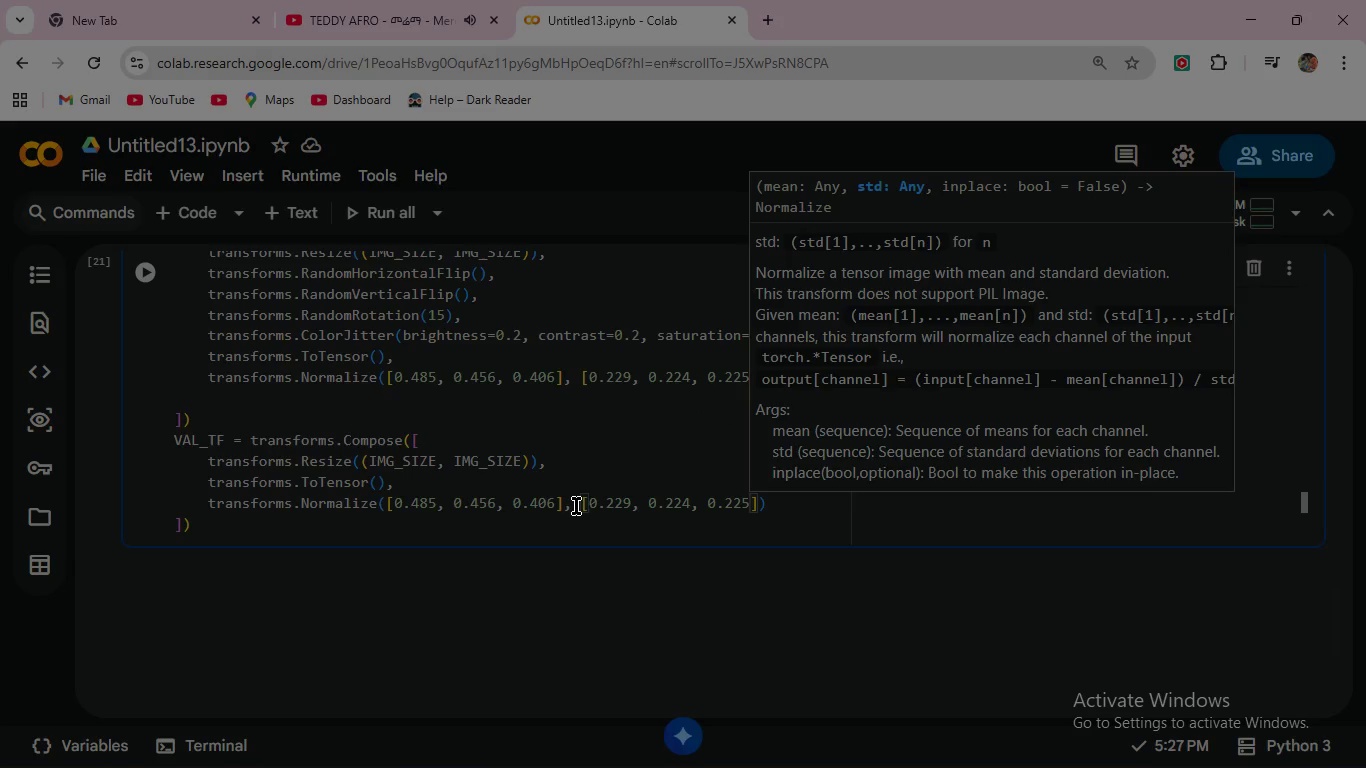 
key(ArrowRight)
 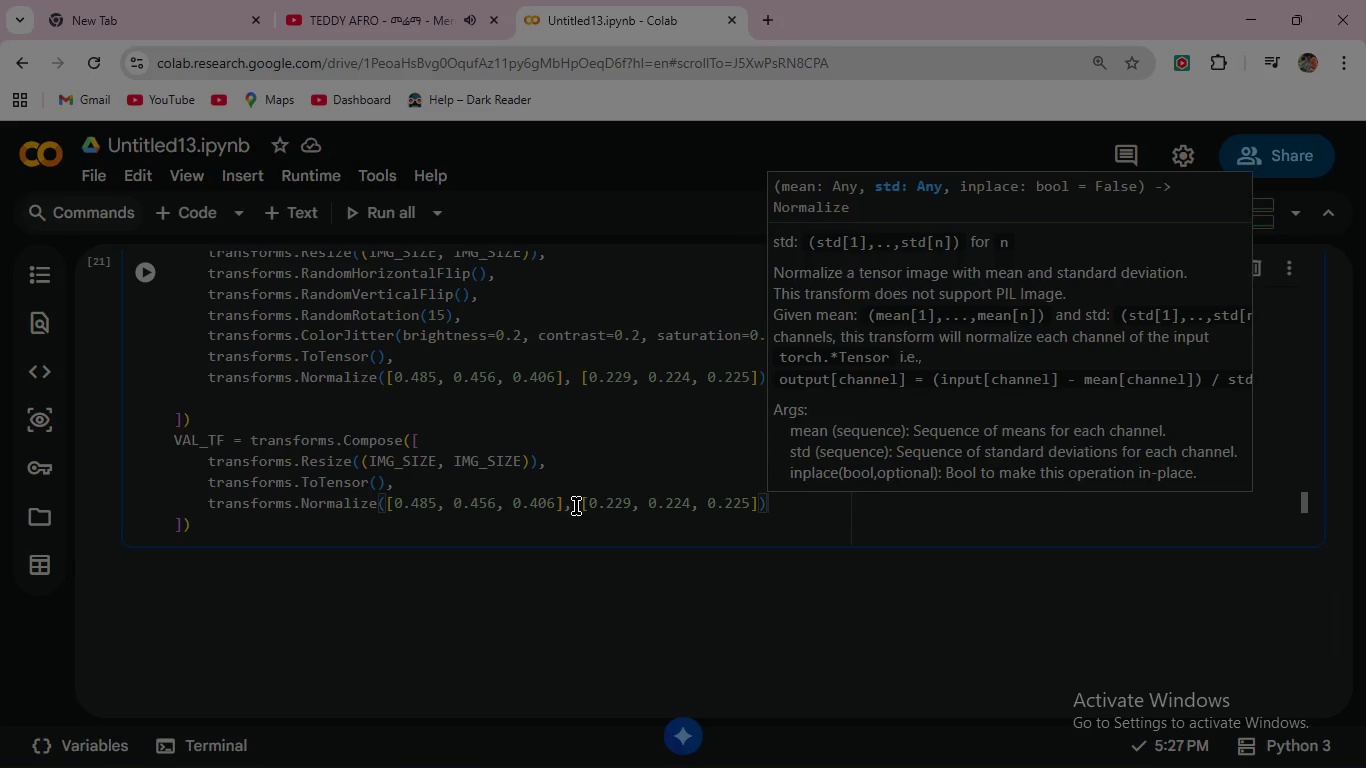 
key(ArrowRight)
 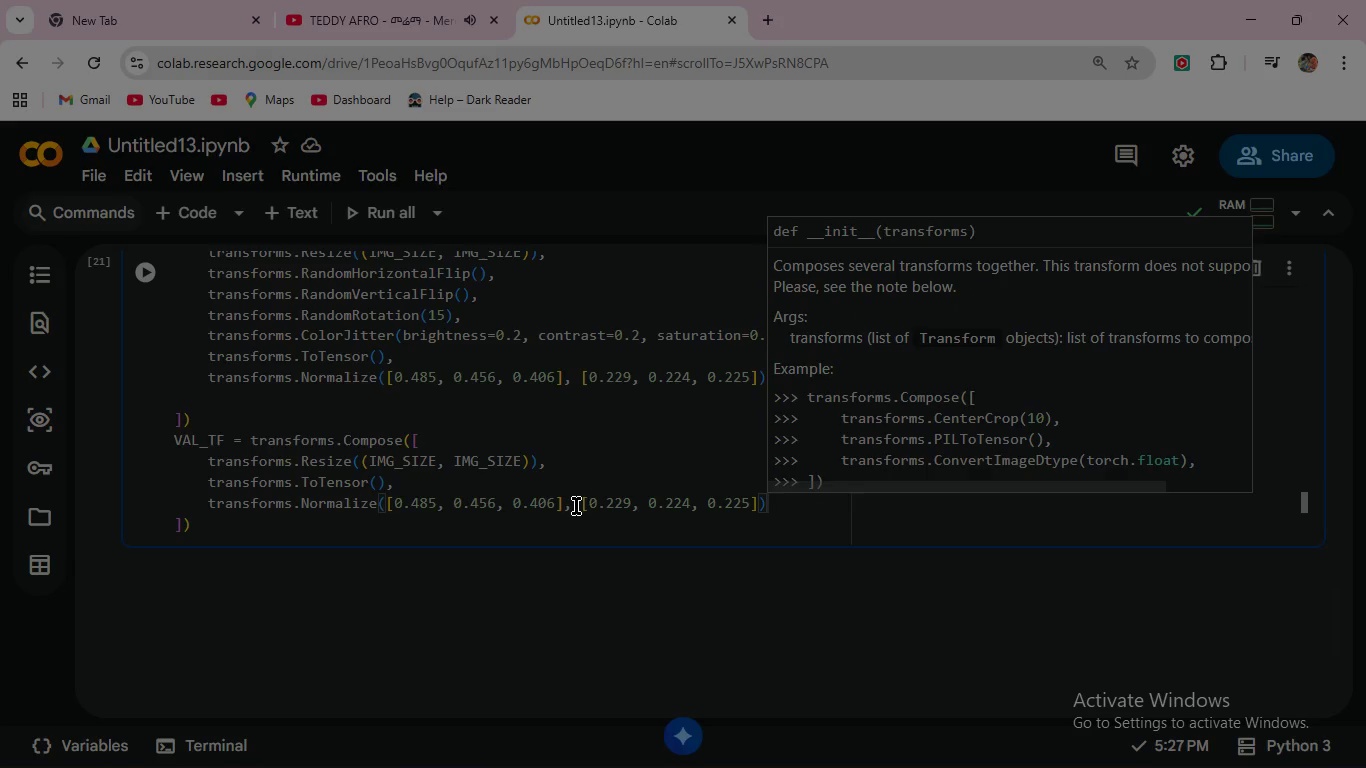 
key(Comma)
 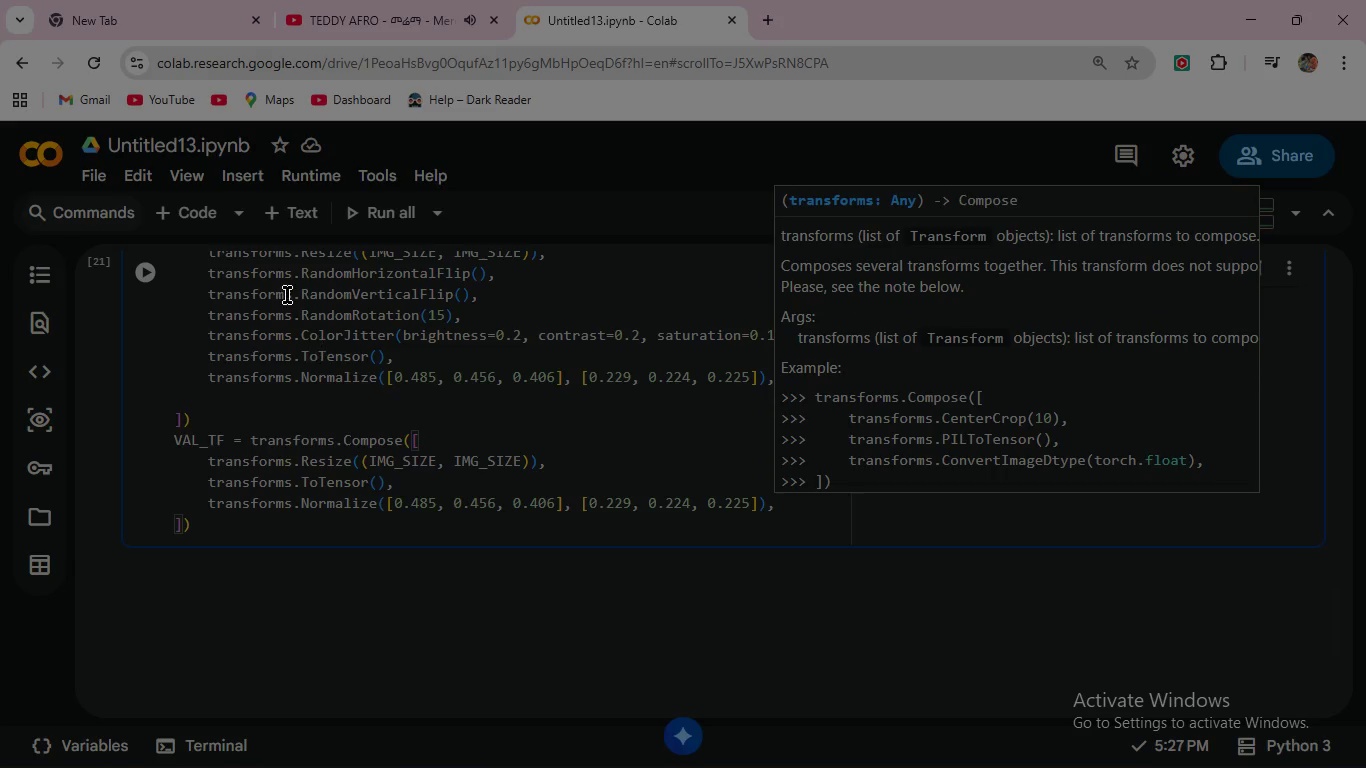 
wait(5.98)
 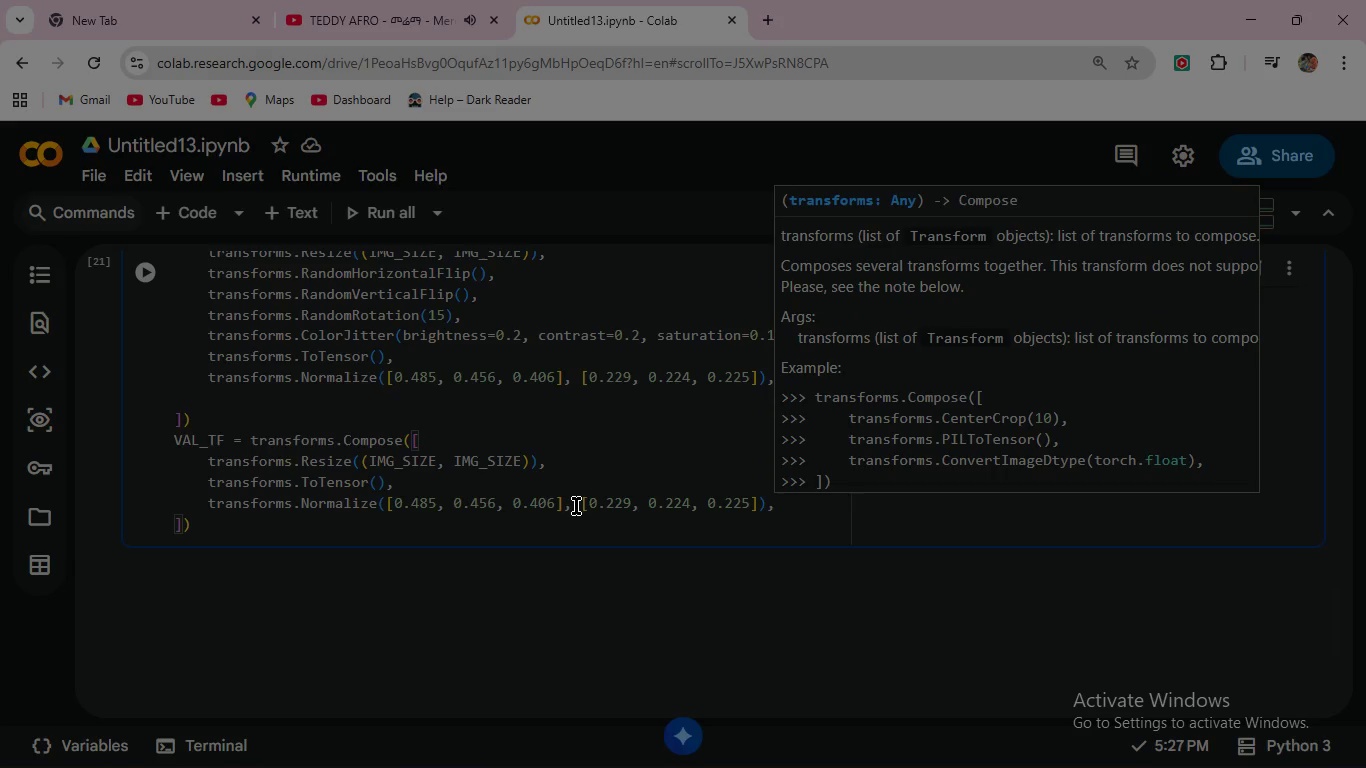 
left_click([144, 270])
 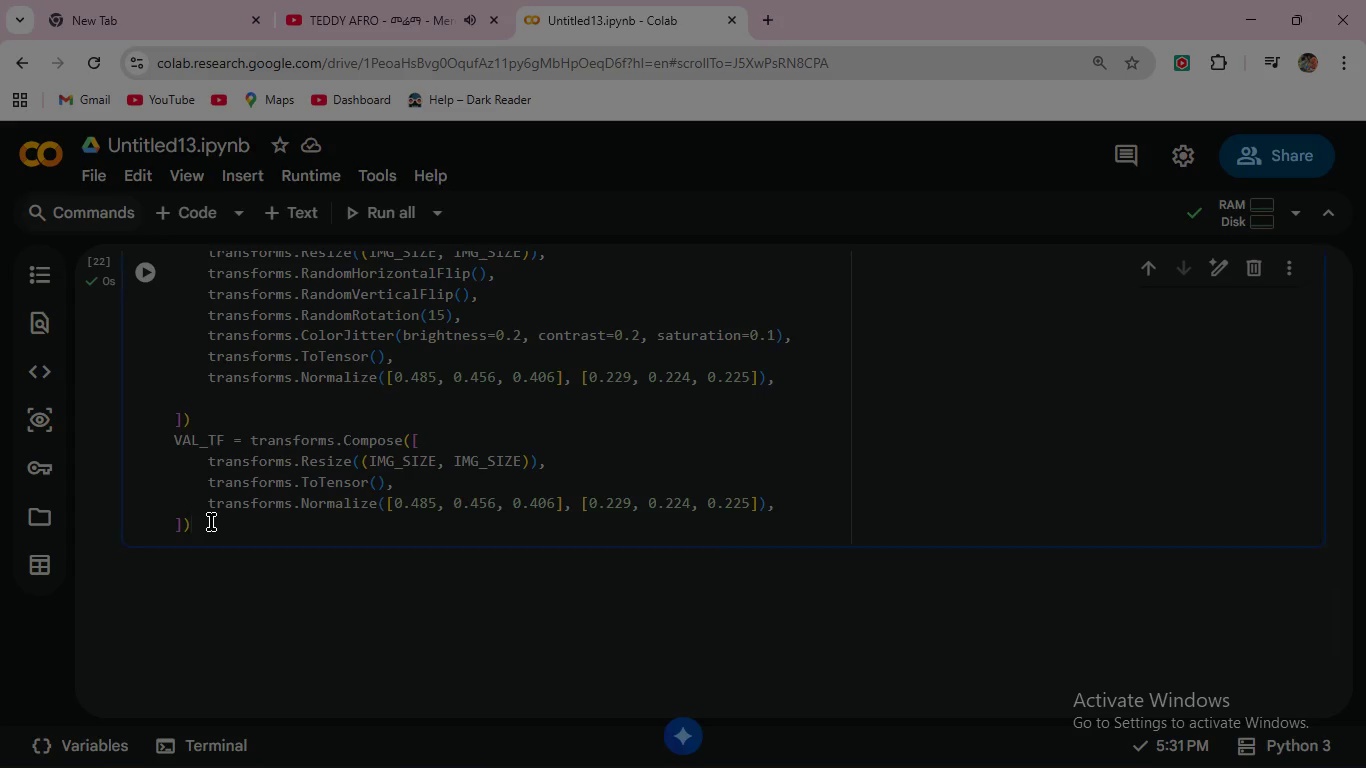 
left_click([211, 522])
 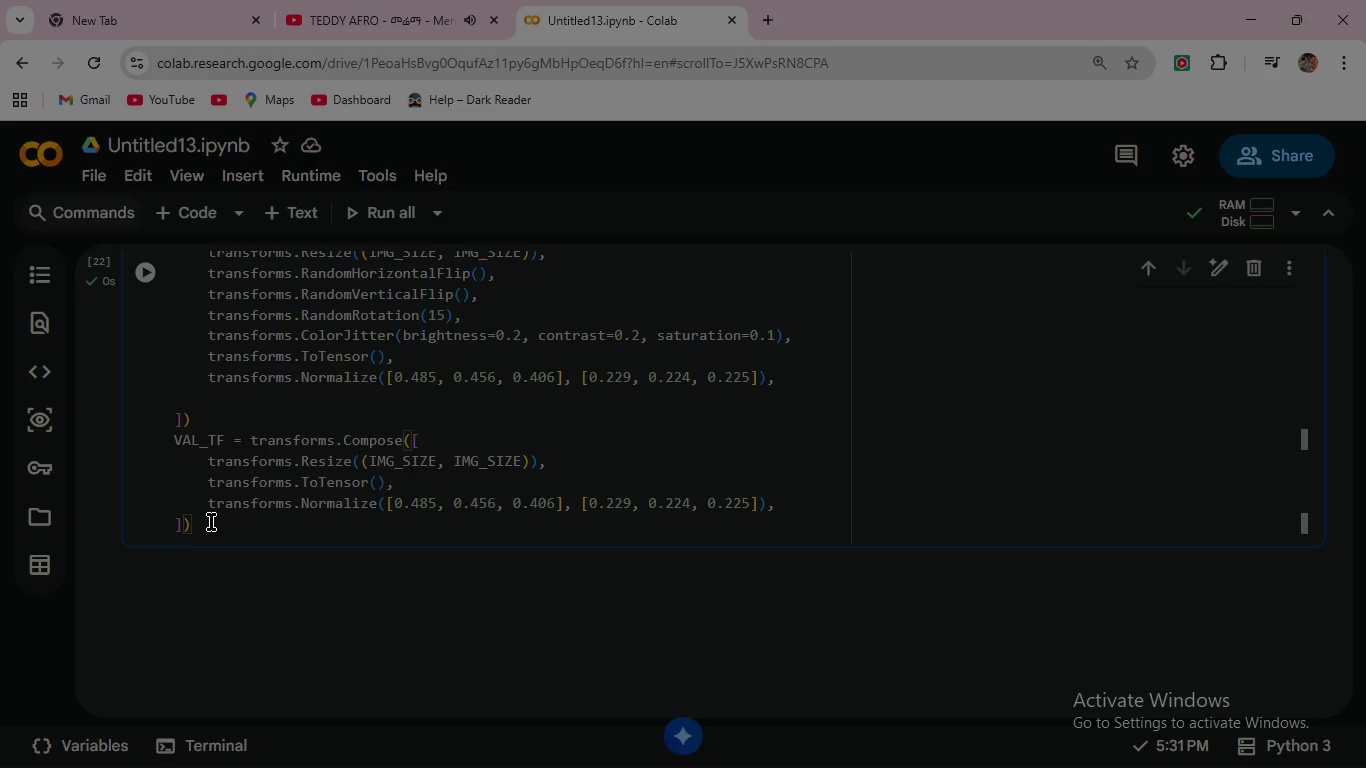 
wait(7.97)
 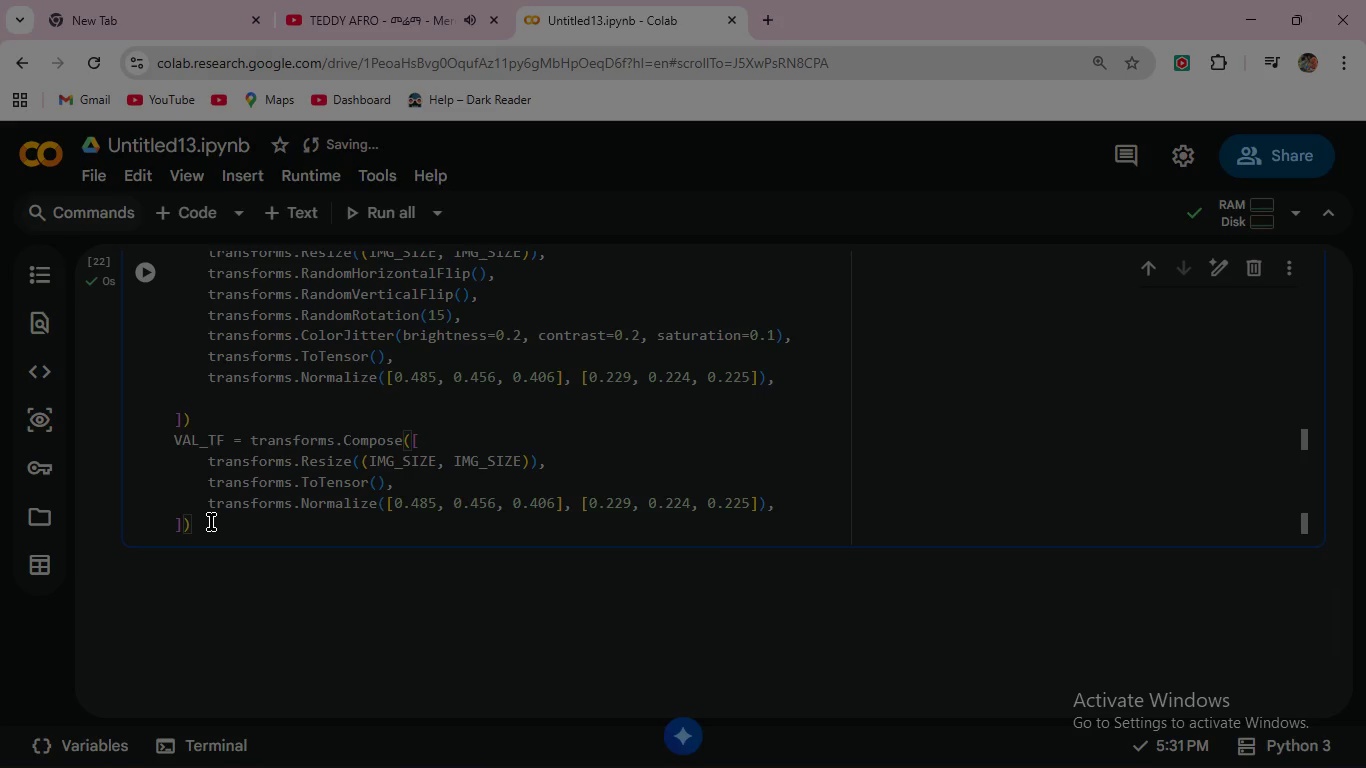 
left_click([1259, 13])